 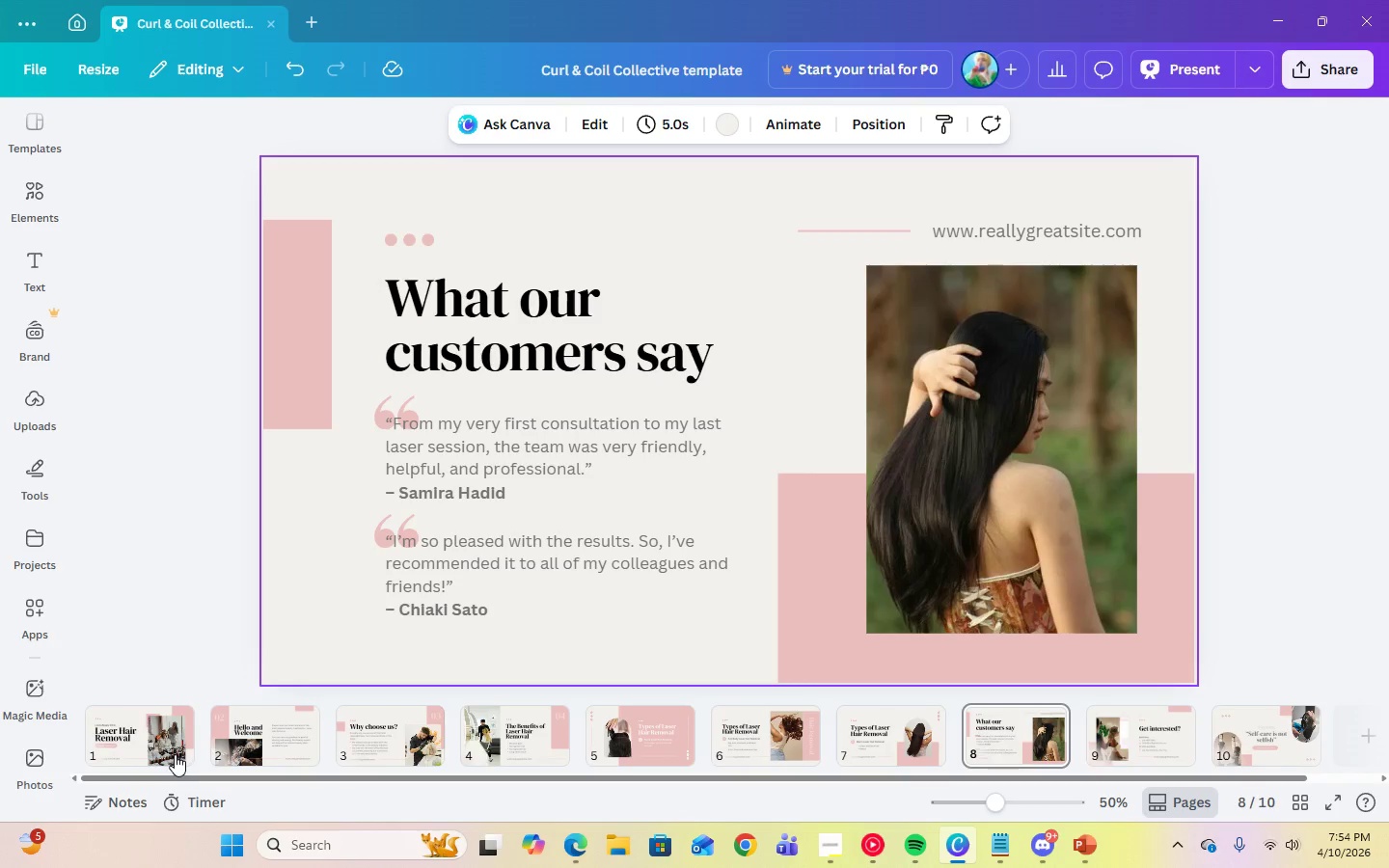 
left_click([175, 754])
 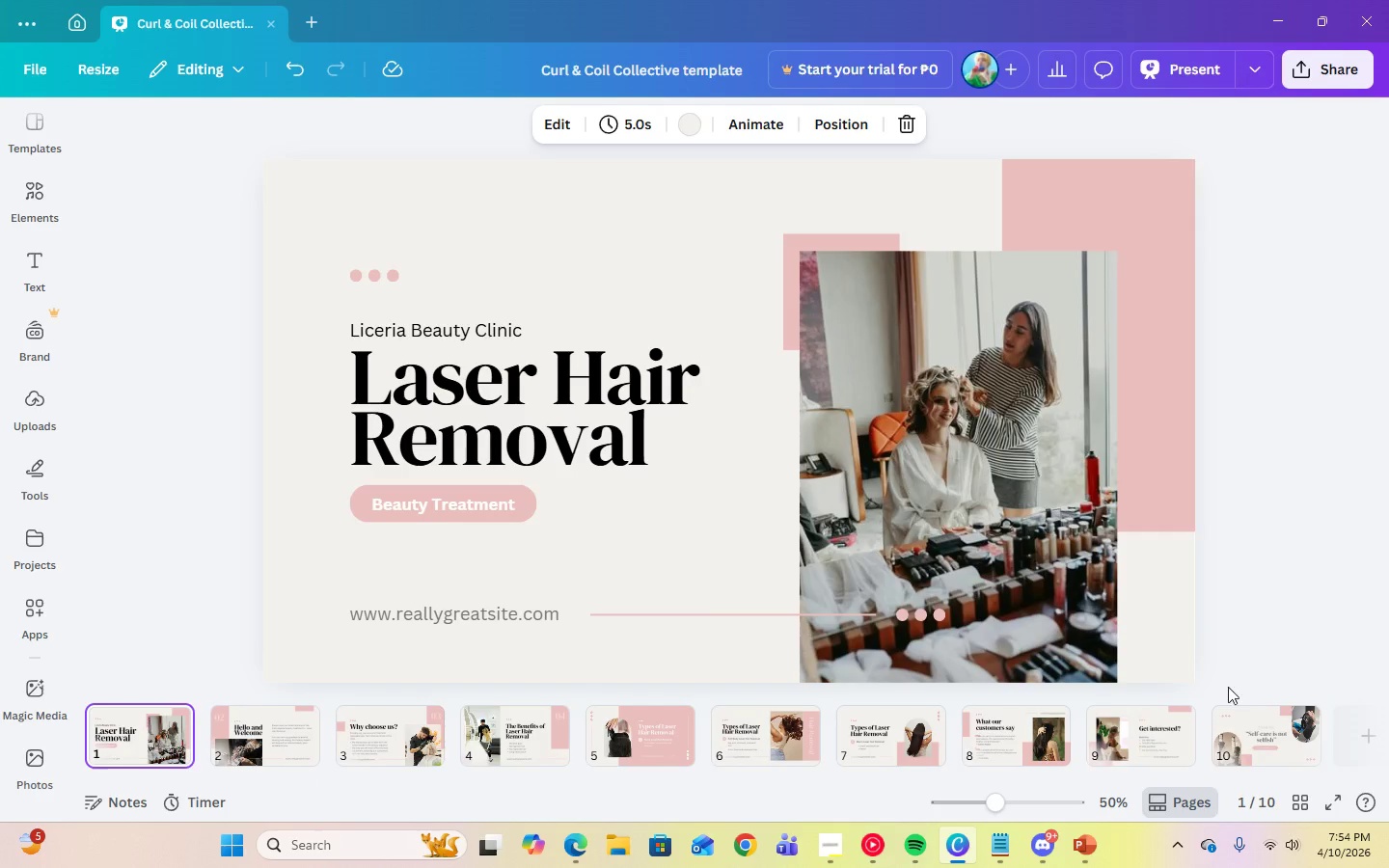 
left_click([863, 736])
 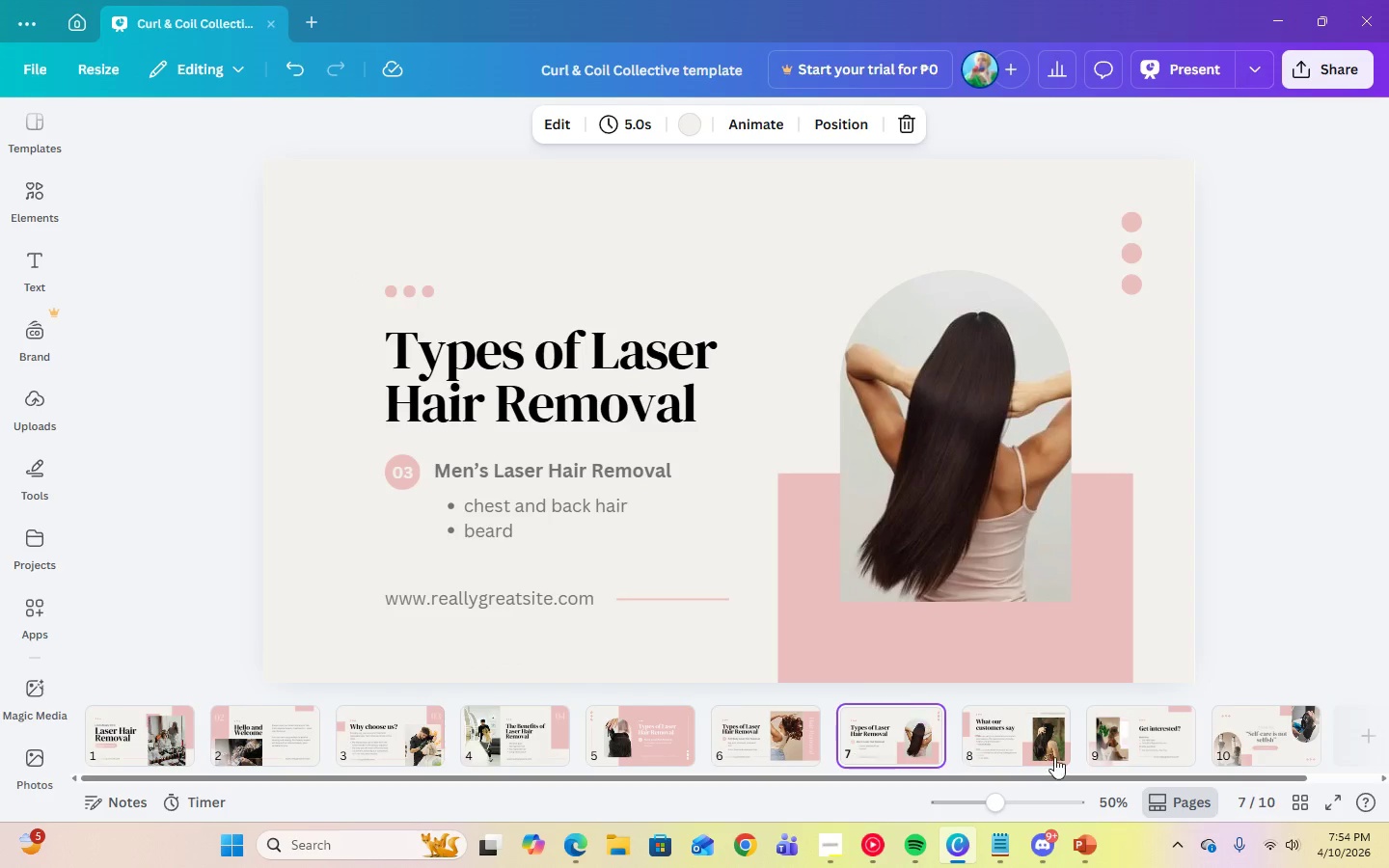 
left_click([639, 748])
 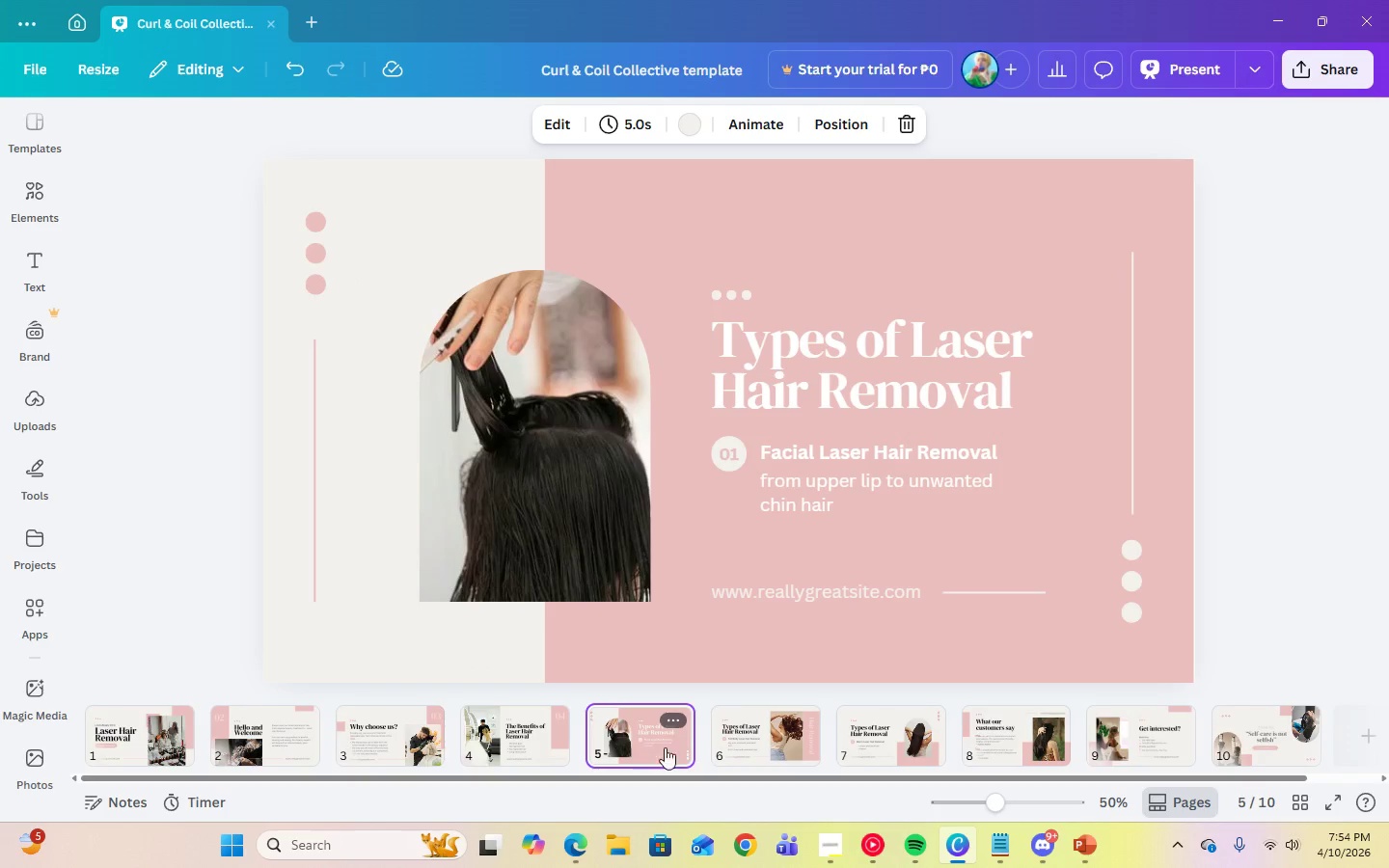 
mouse_move([1376, 712])
 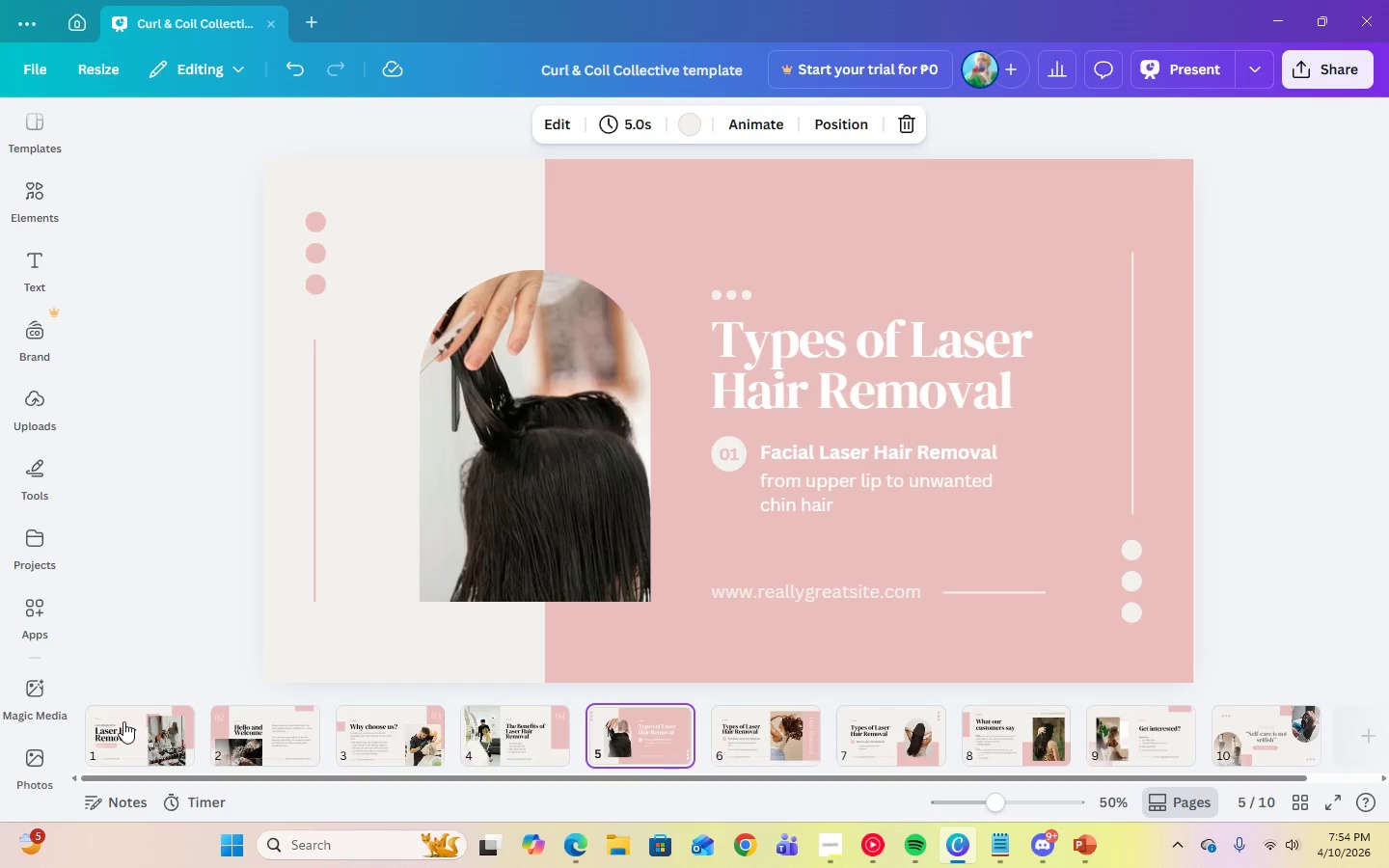 
left_click([119, 731])
 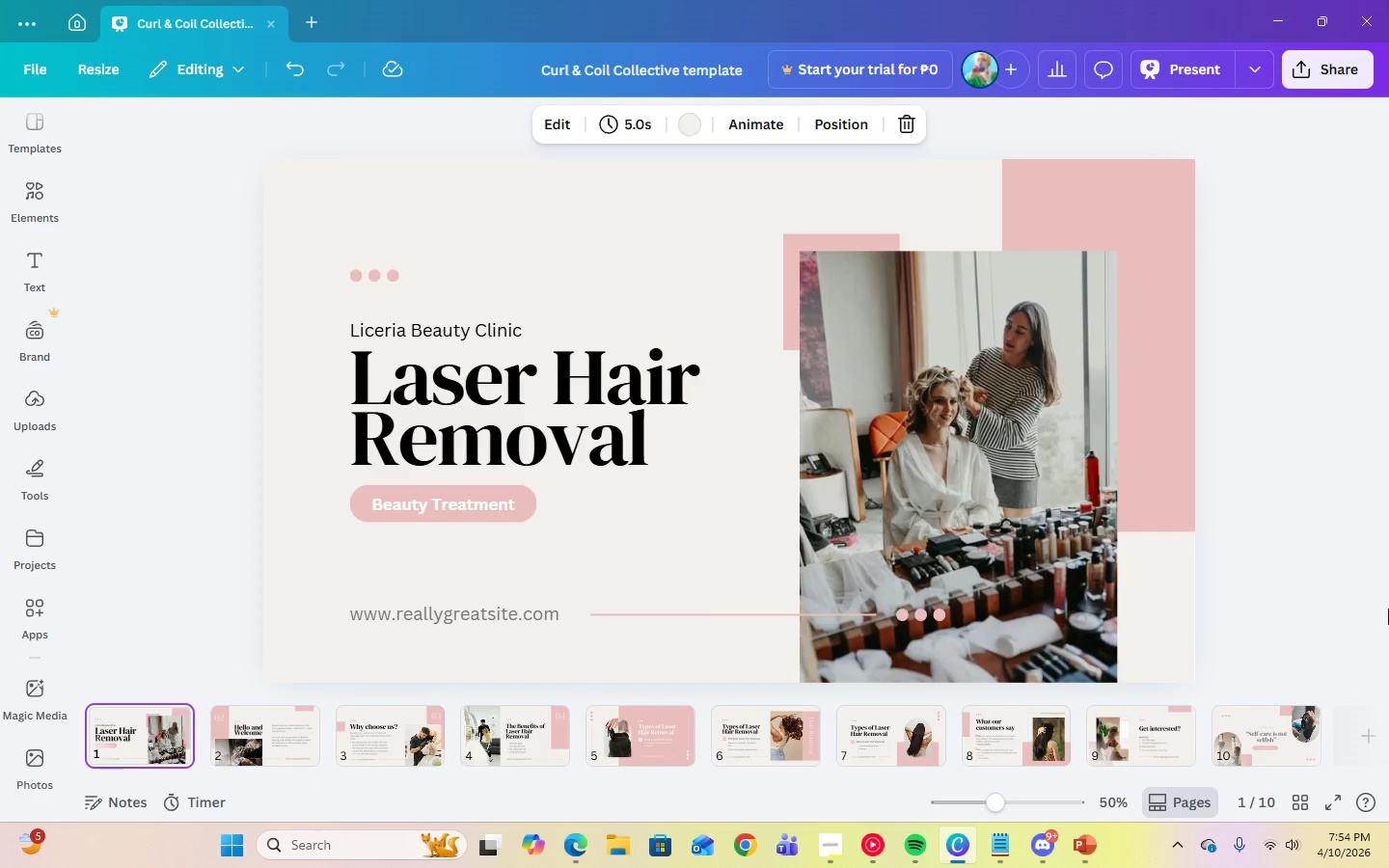 
key(ArrowRight)
 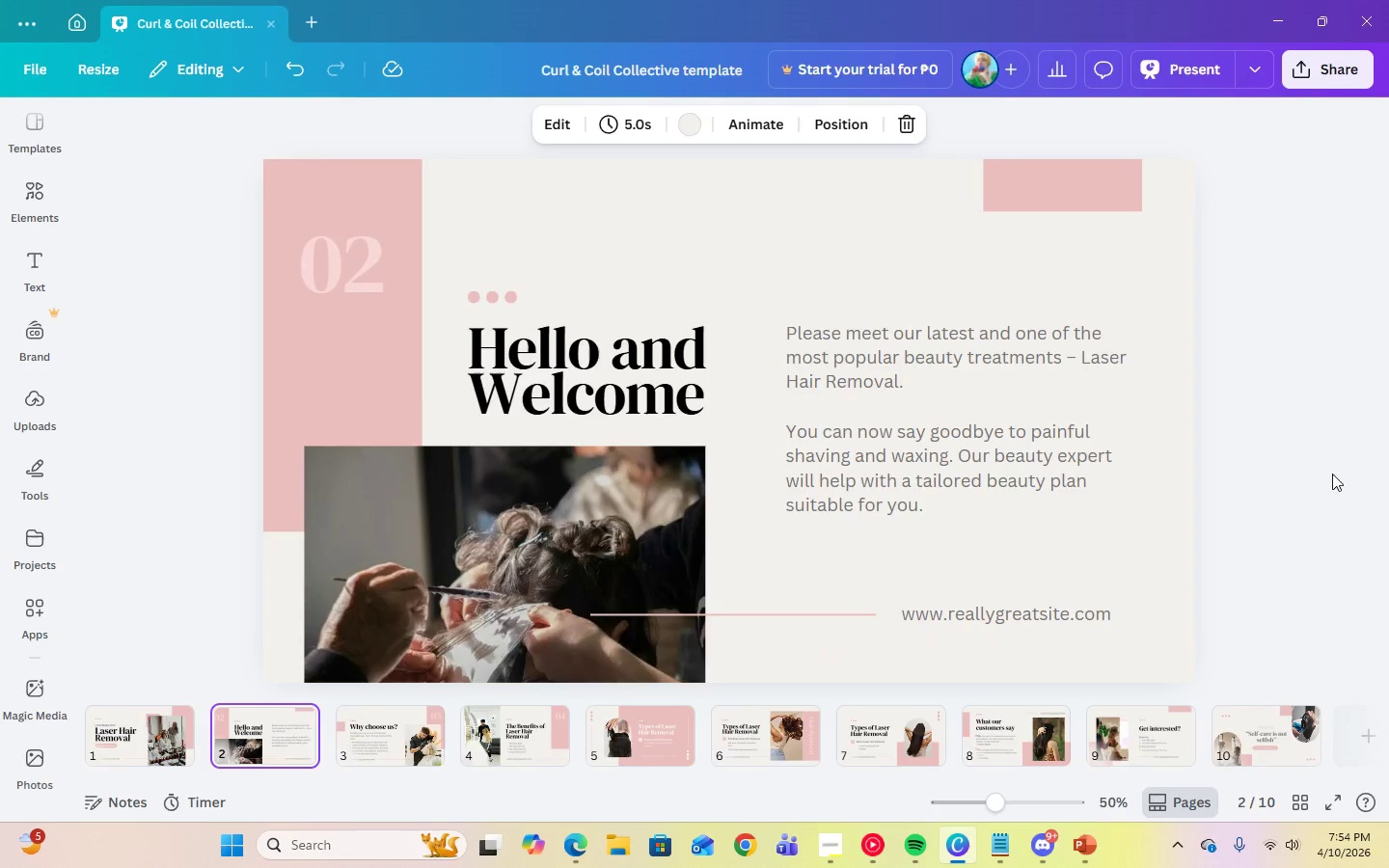 
key(ArrowRight)
 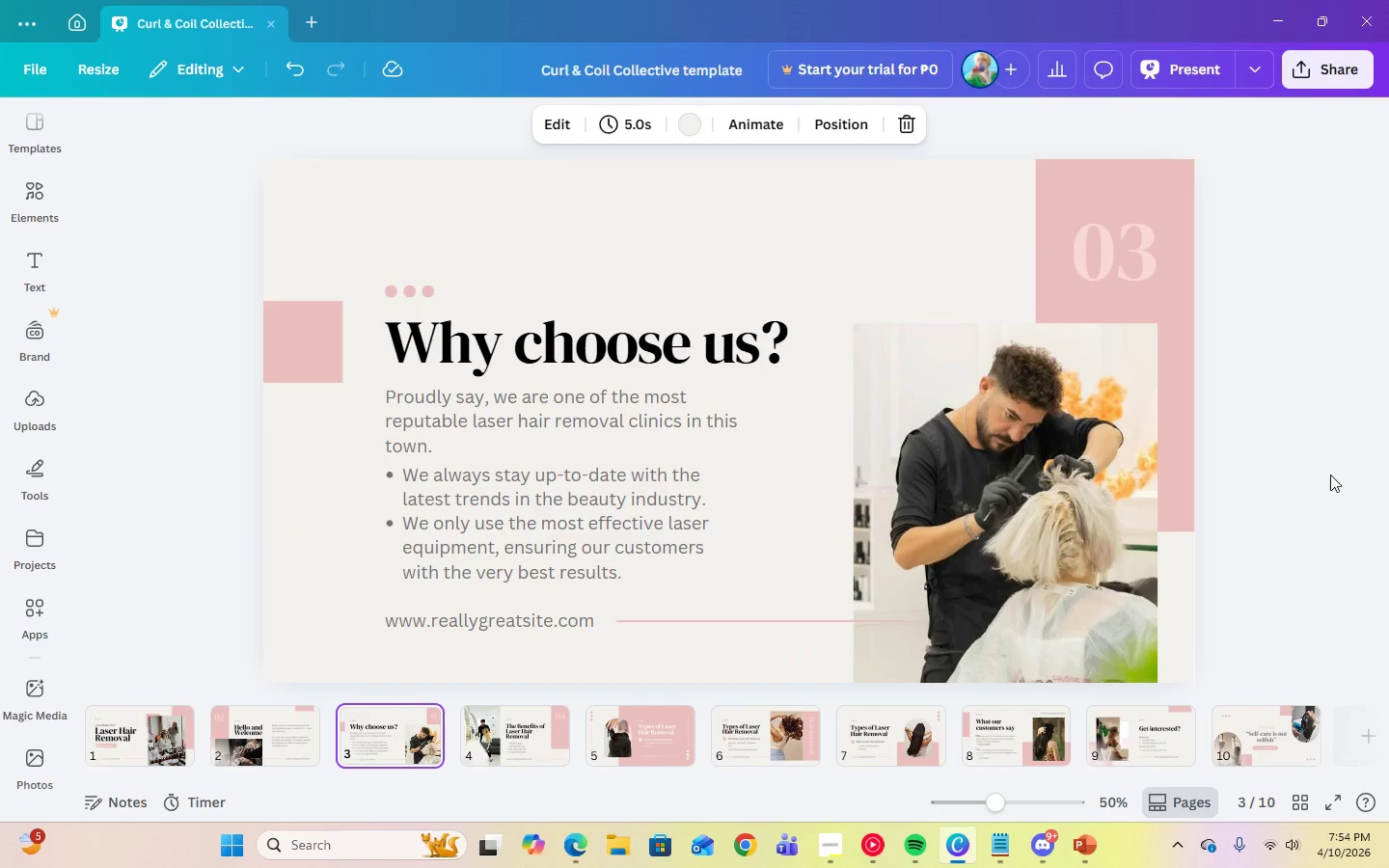 
key(ArrowRight)
 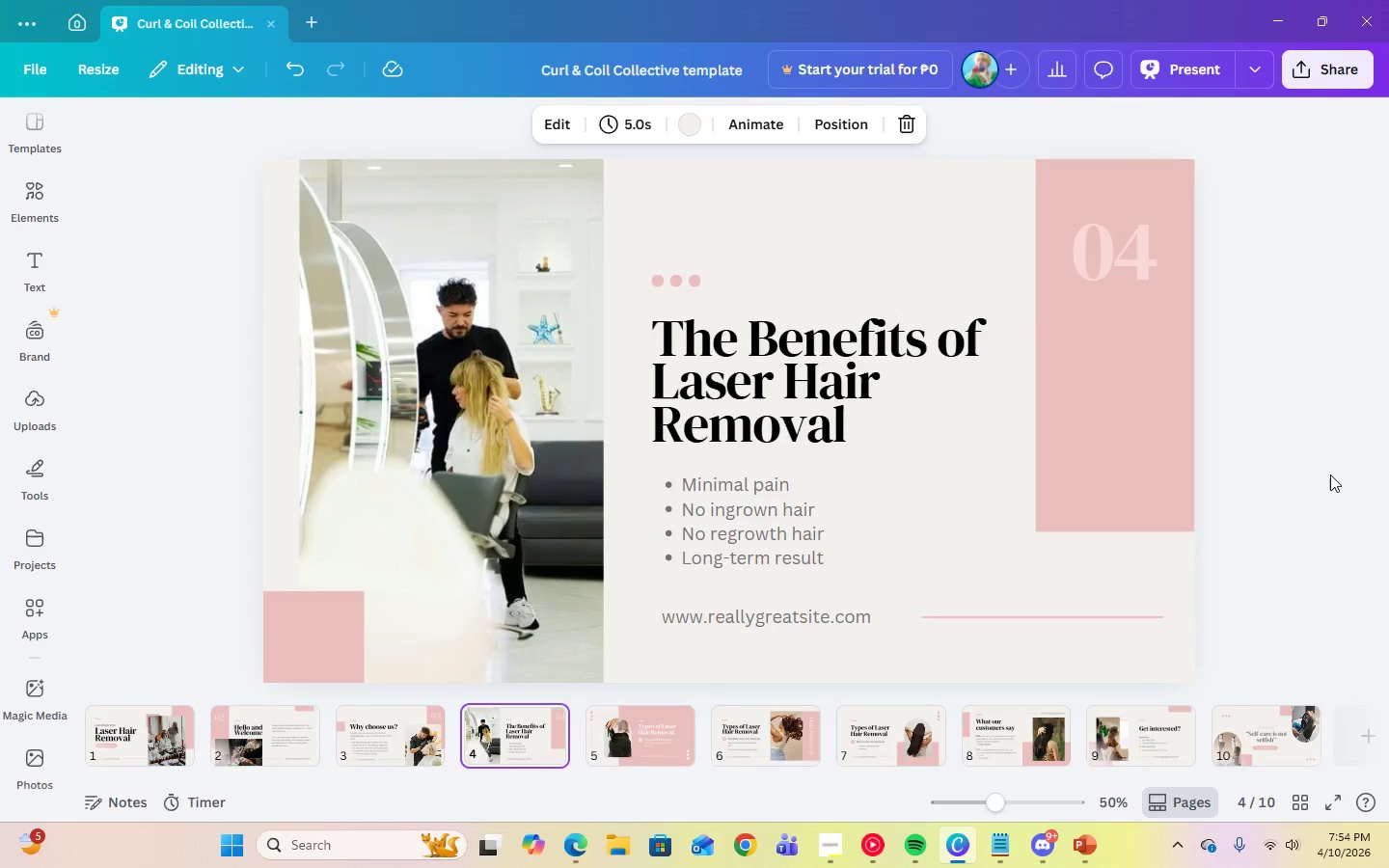 
key(ArrowRight)
 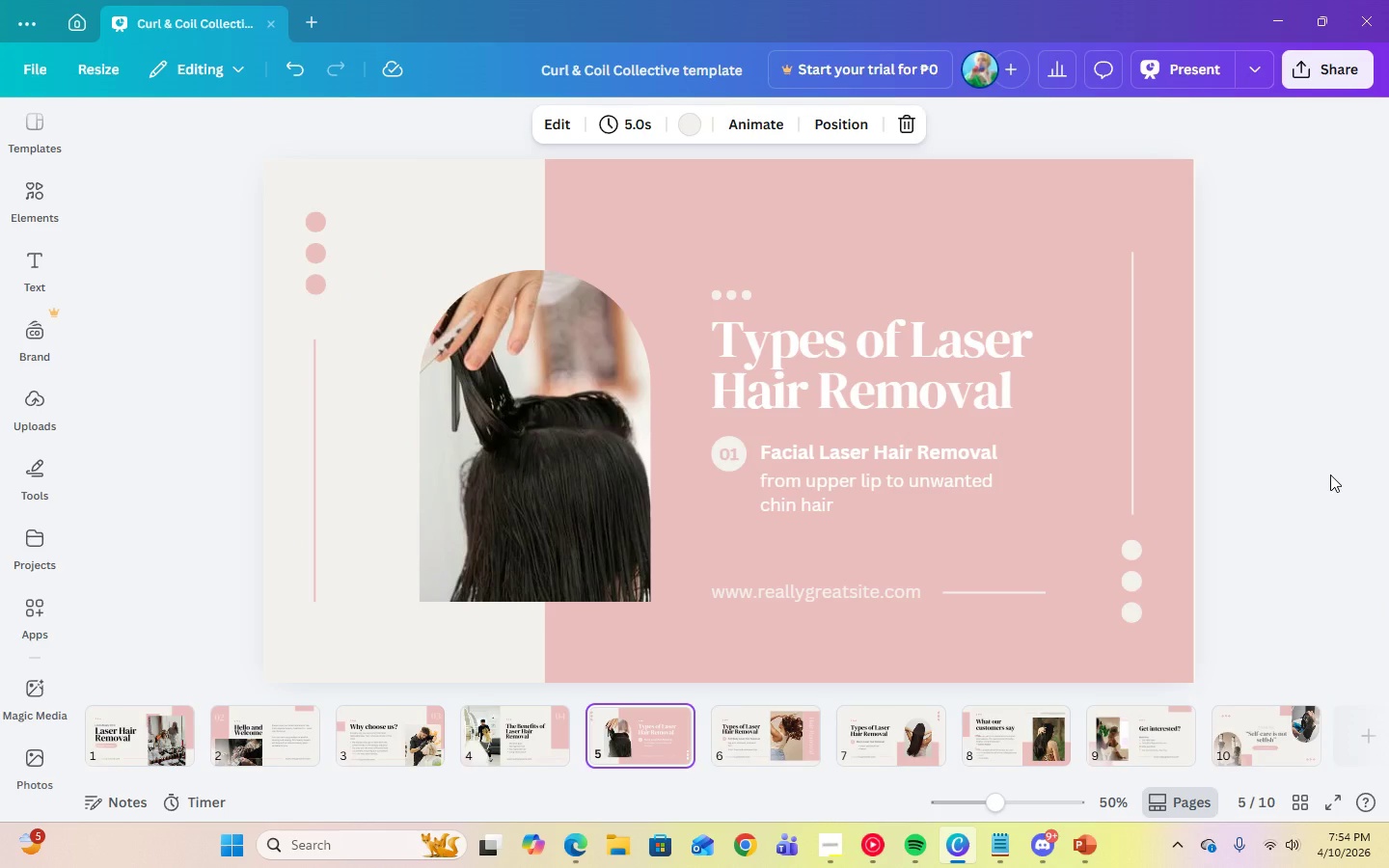 
key(ArrowRight)
 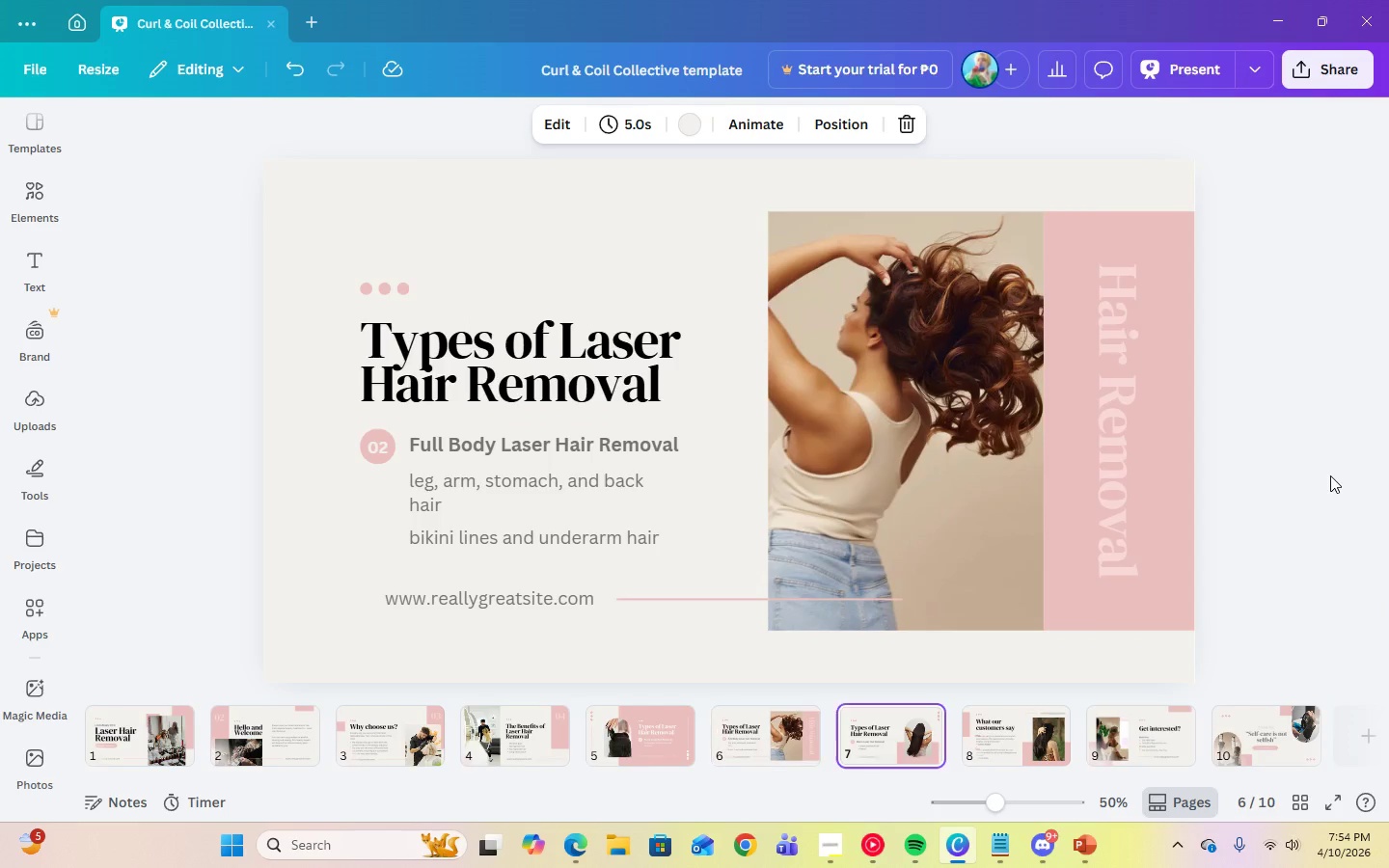 
key(ArrowRight)
 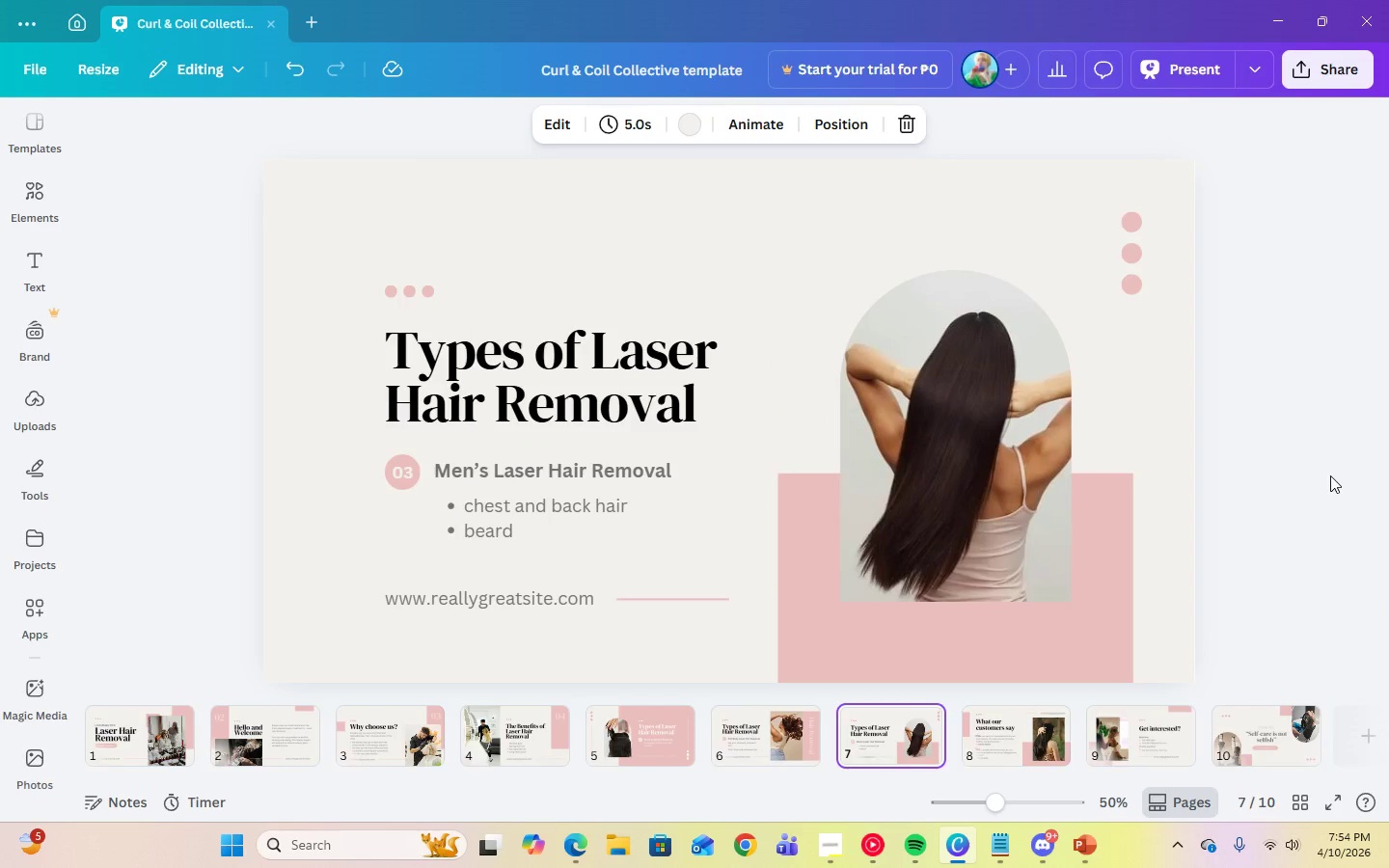 
key(ArrowRight)
 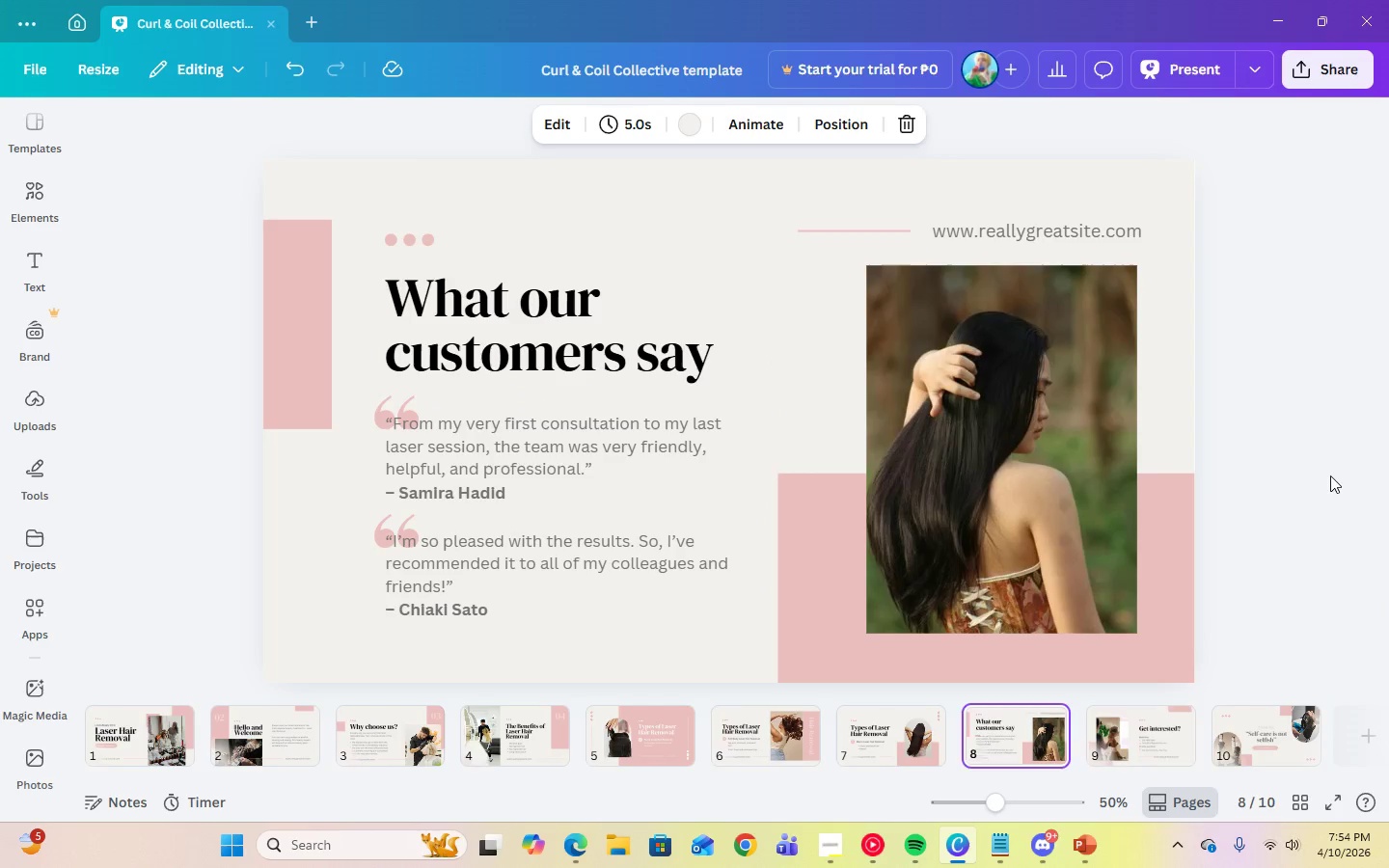 
key(ArrowRight)
 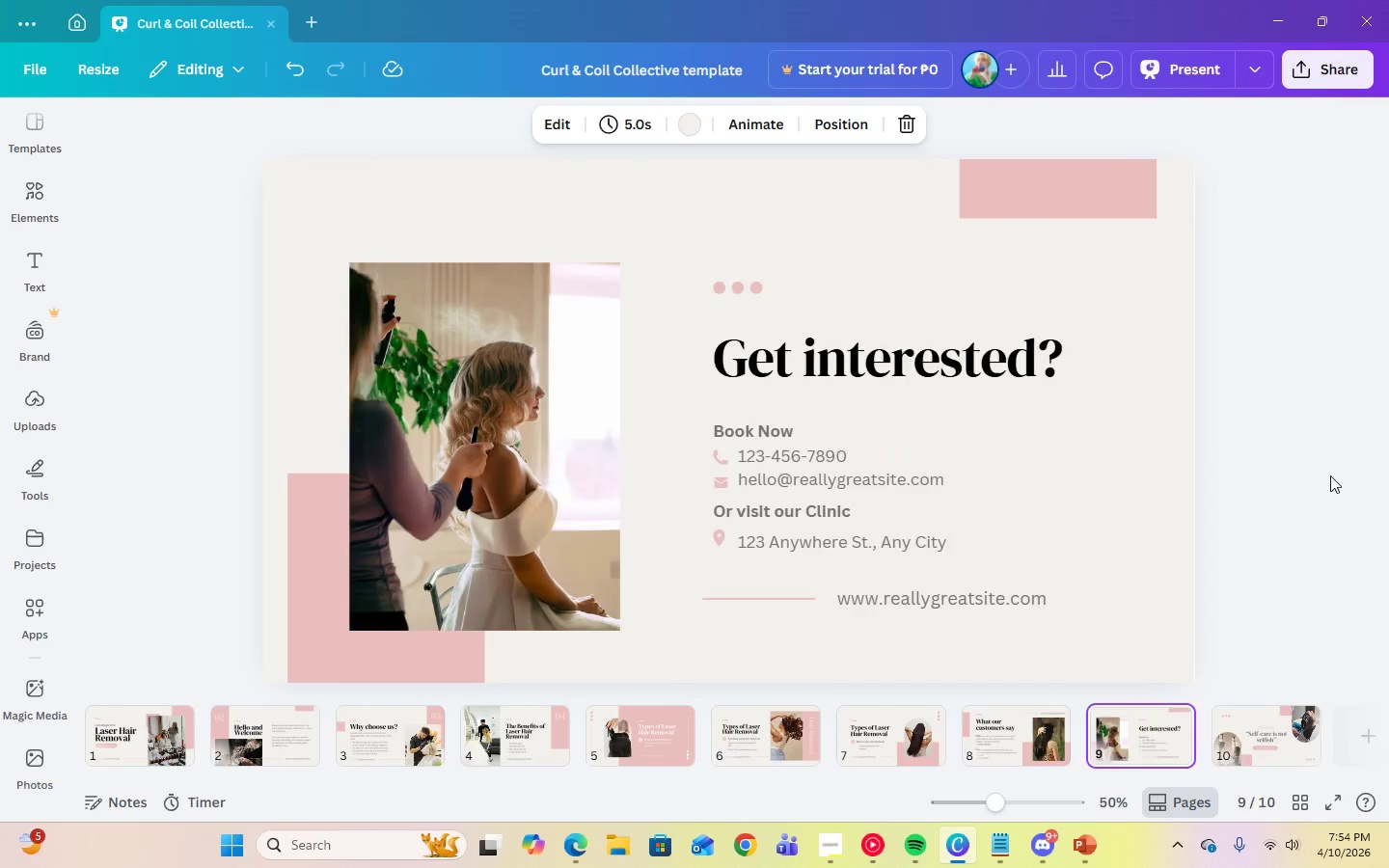 
key(ArrowRight)
 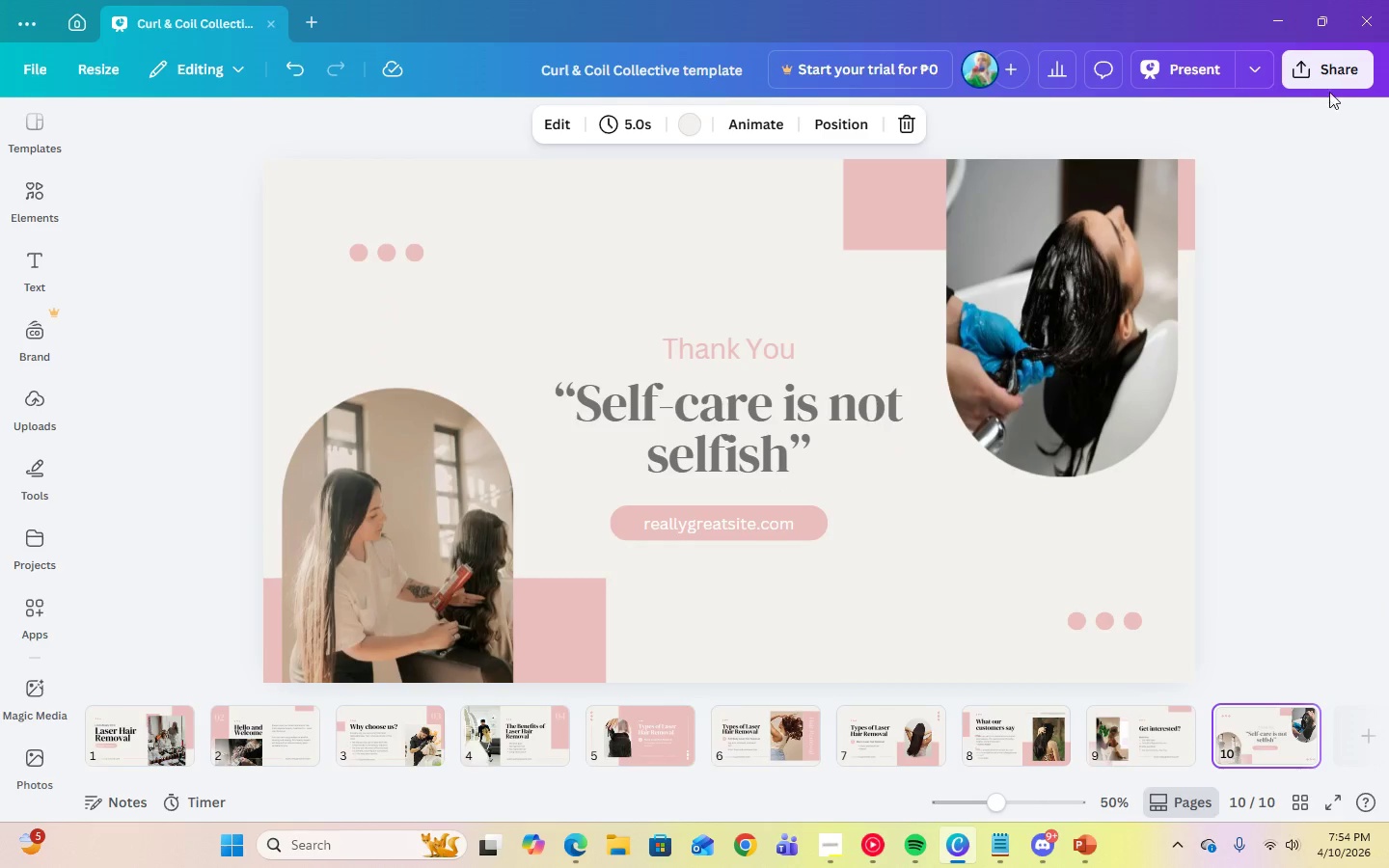 
left_click([1312, 81])
 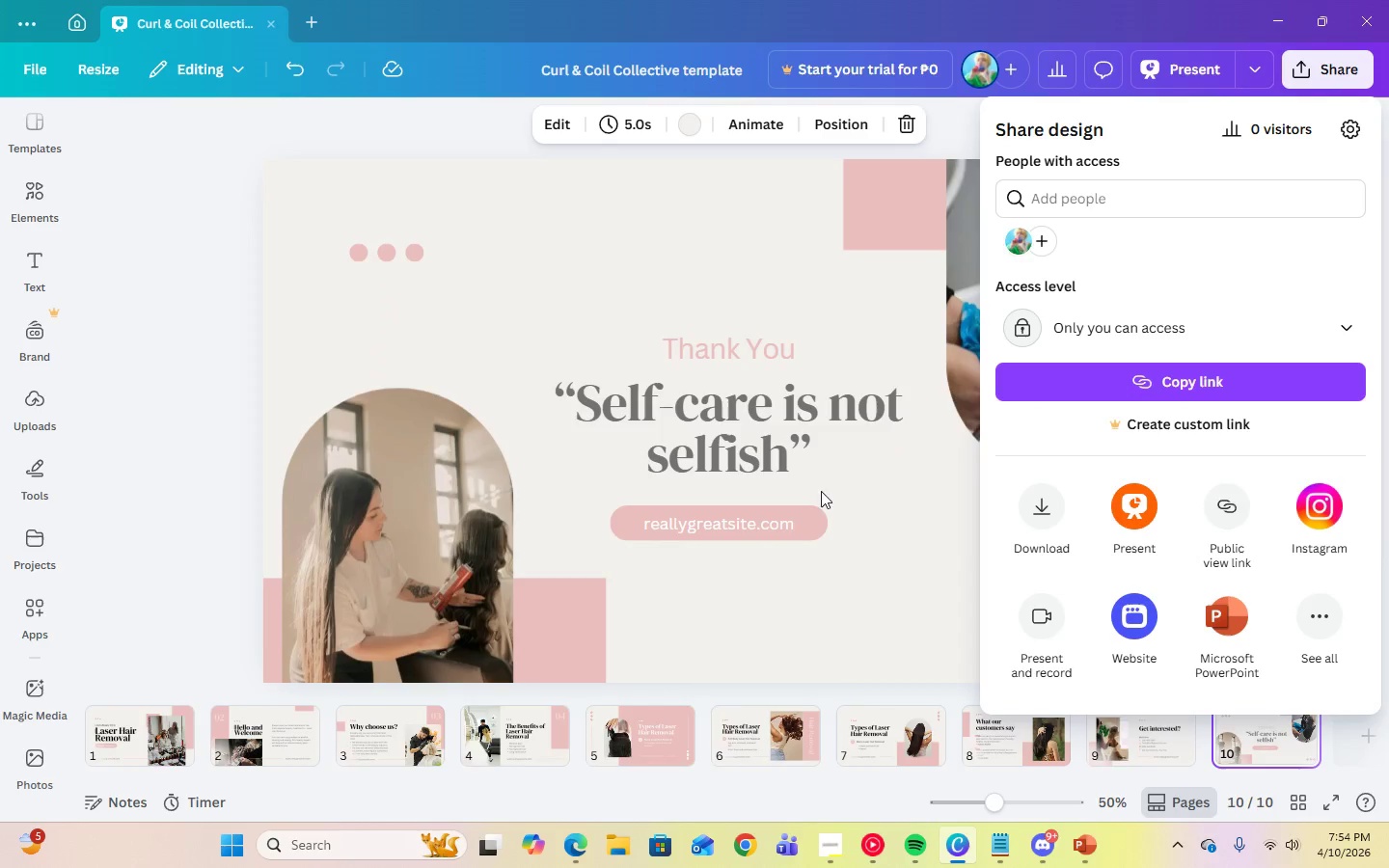 
left_click([1037, 515])
 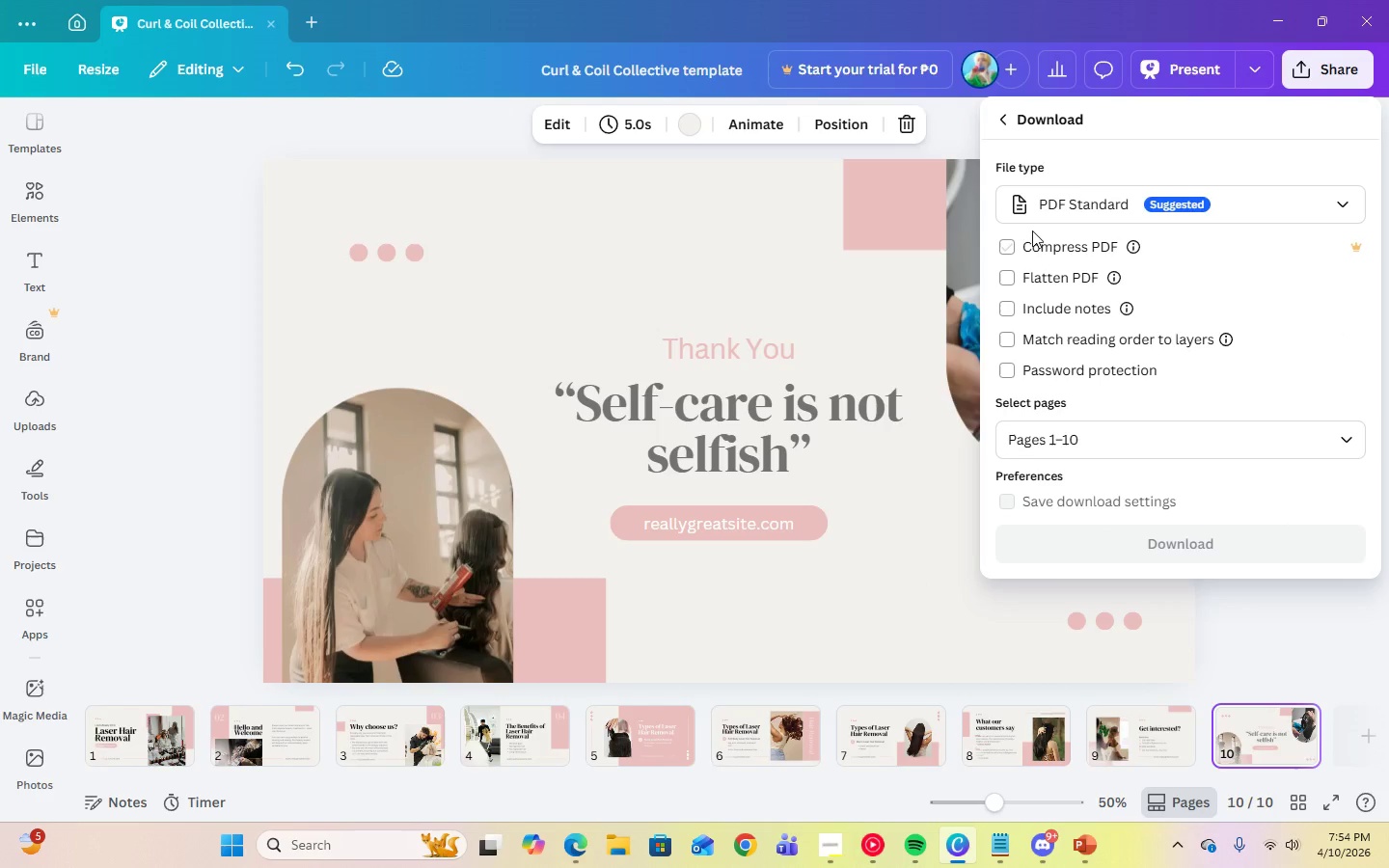 
left_click([1065, 203])
 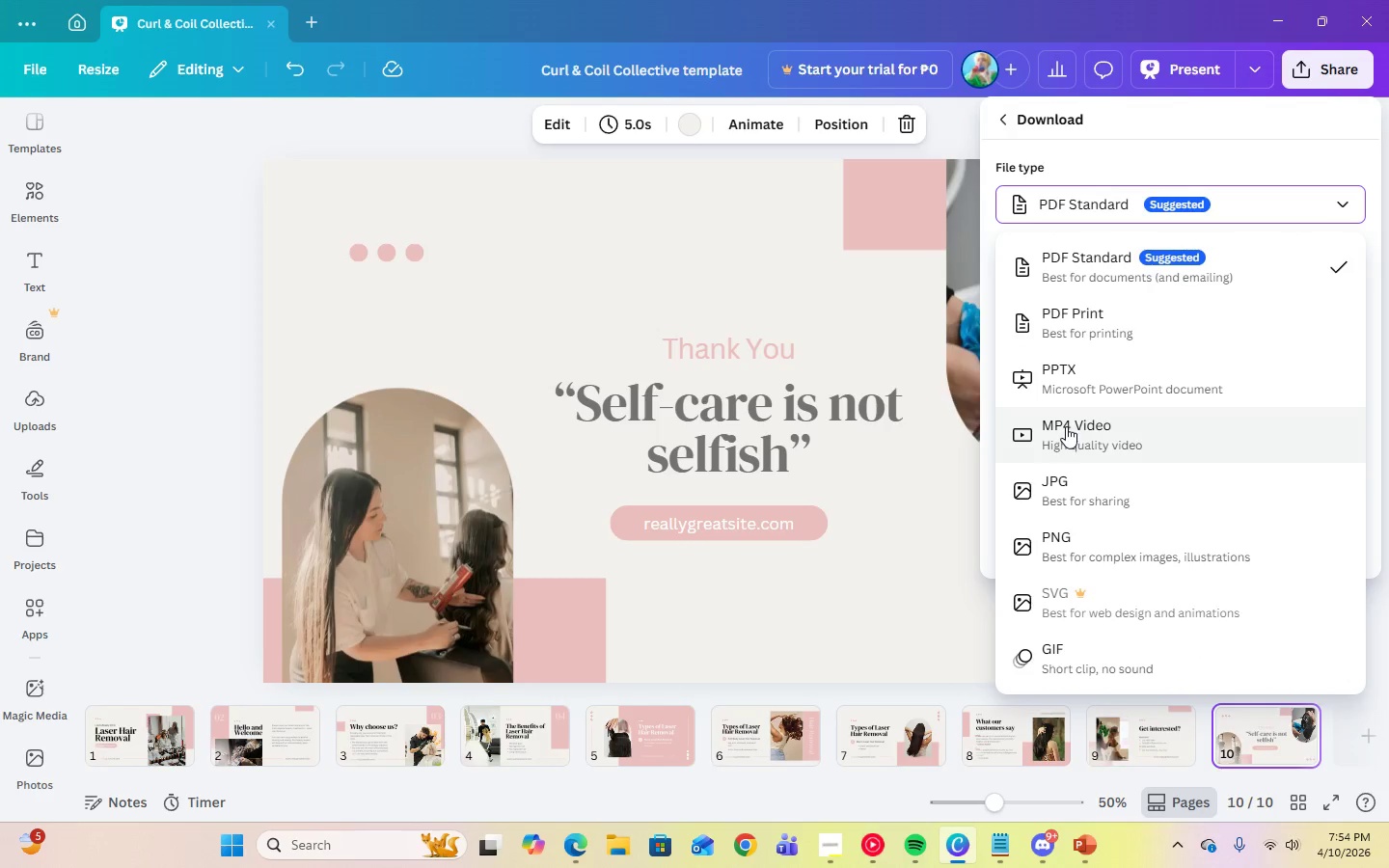 
left_click([1067, 374])
 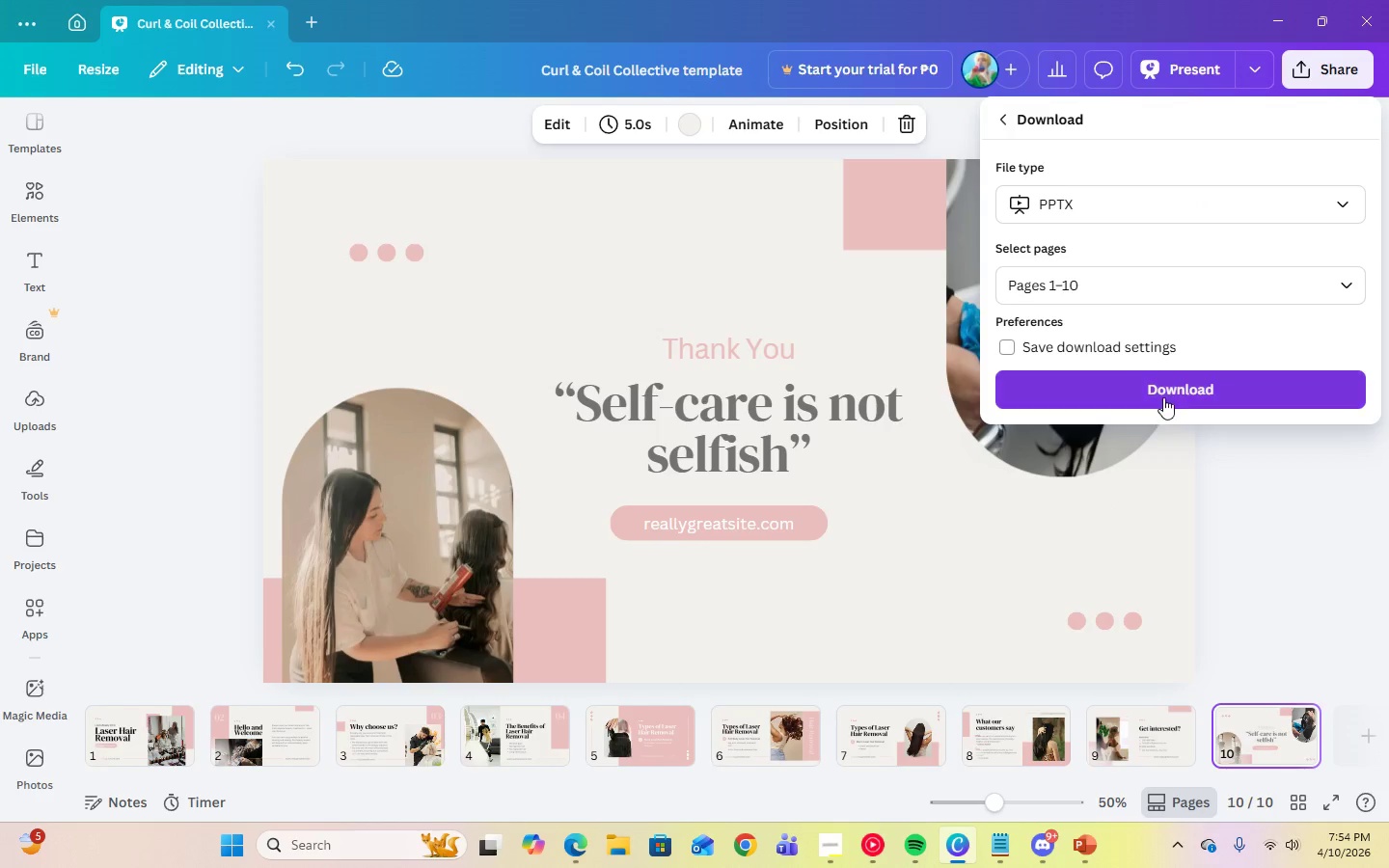 
left_click([1163, 390])
 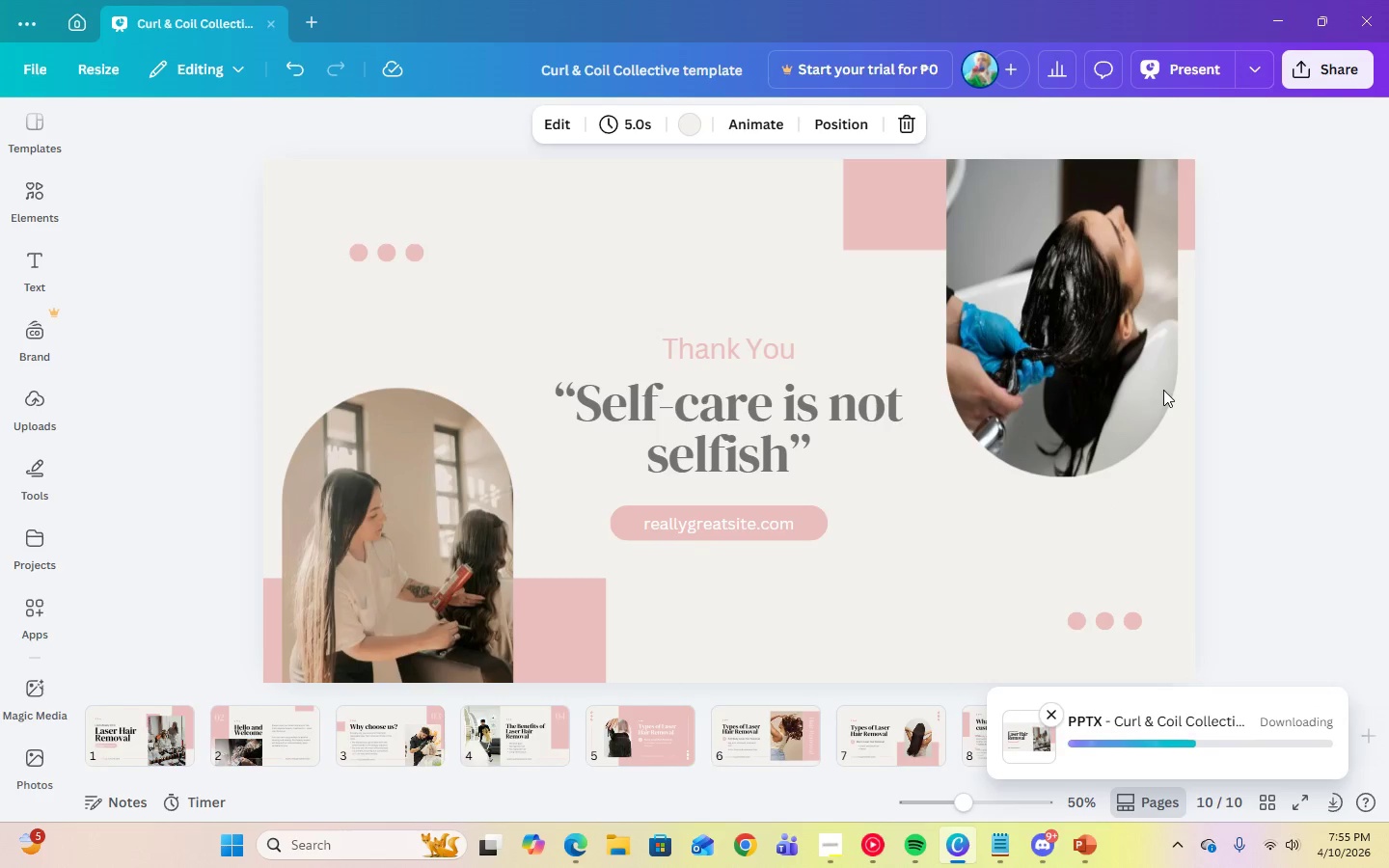 
wait(6.14)
 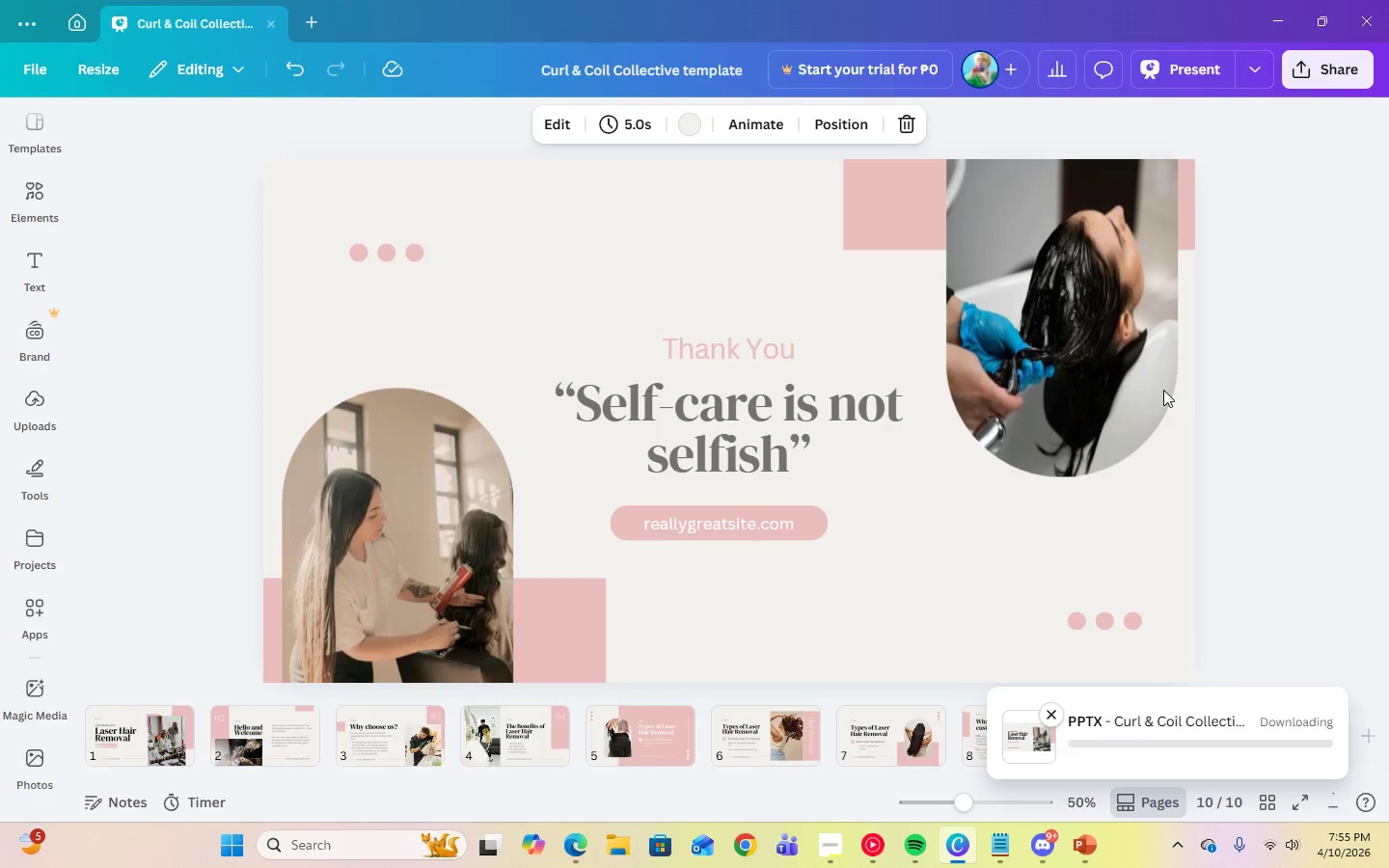 
left_click([79, 254])
 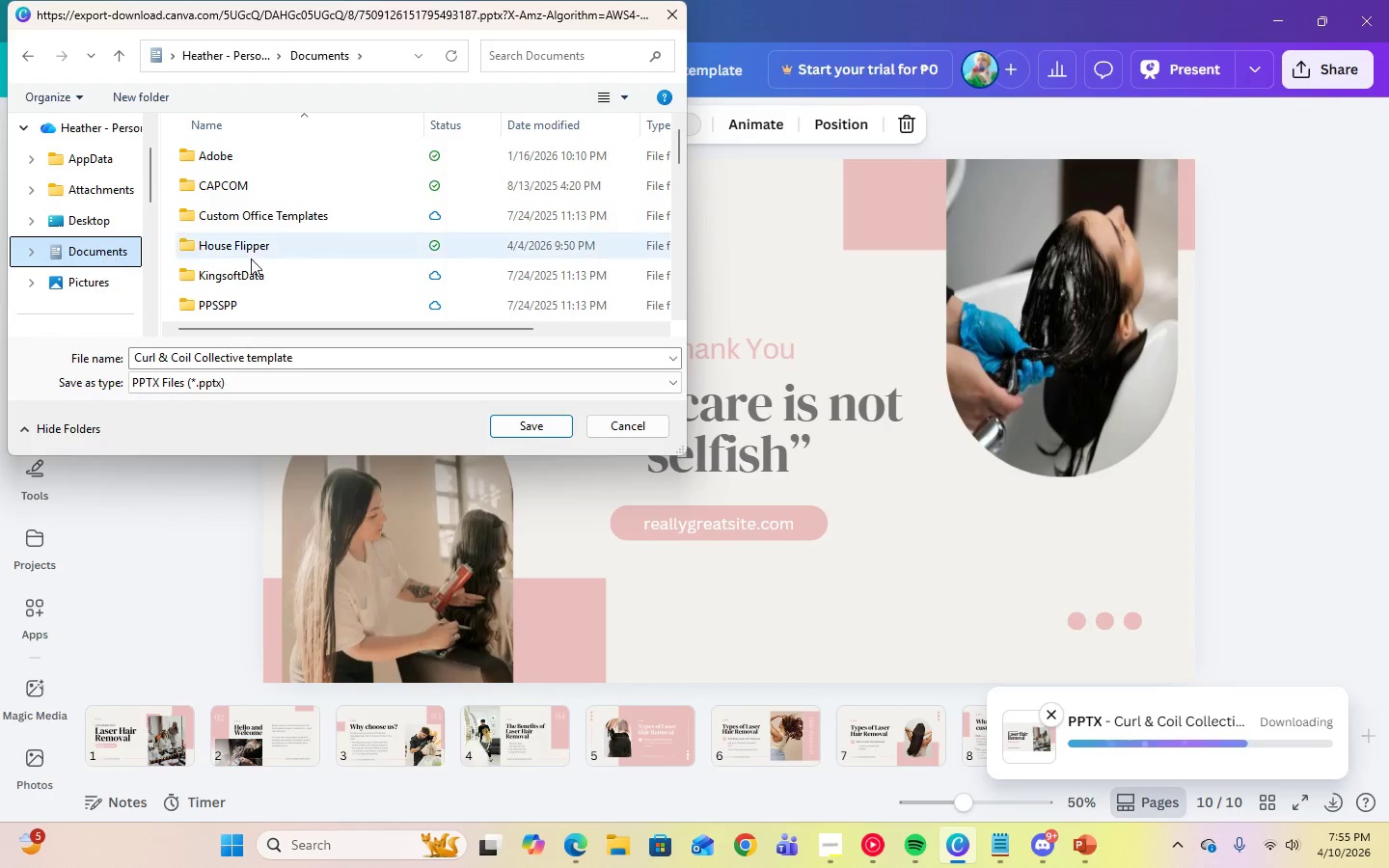 
scroll: coordinate [269, 265], scroll_direction: down, amount: 15.0
 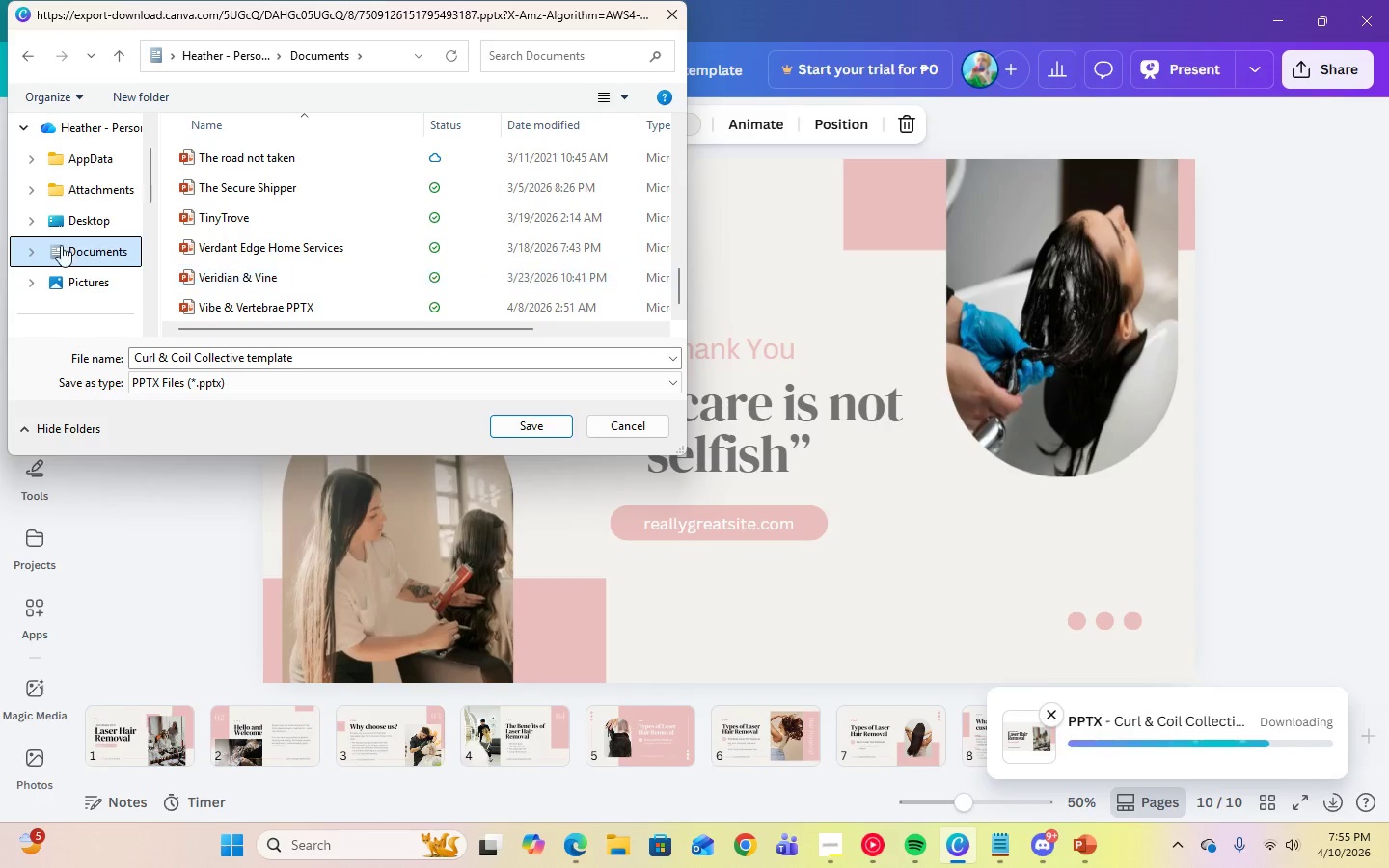 
scroll: coordinate [67, 239], scroll_direction: up, amount: 2.0
 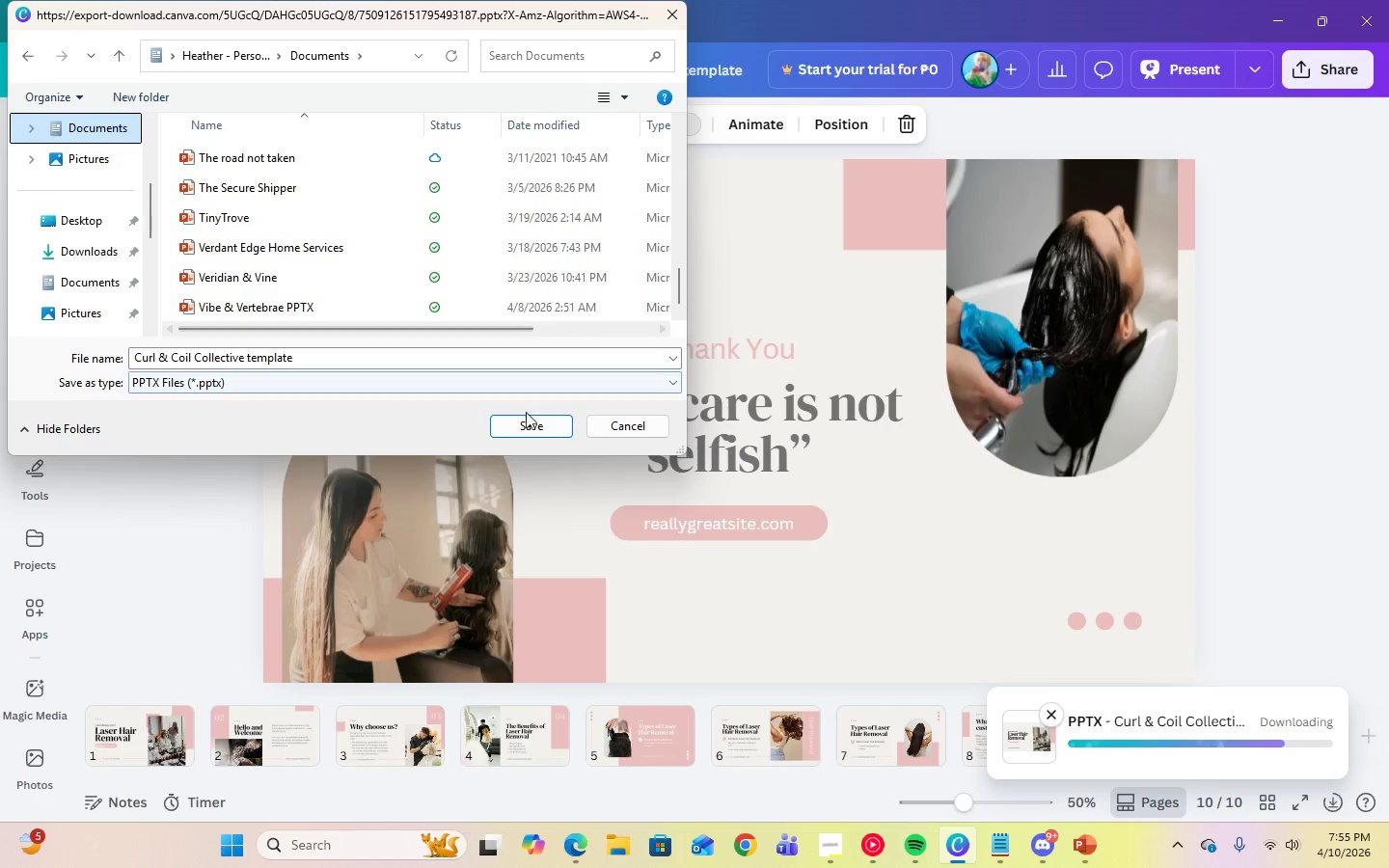 
left_click([526, 422])
 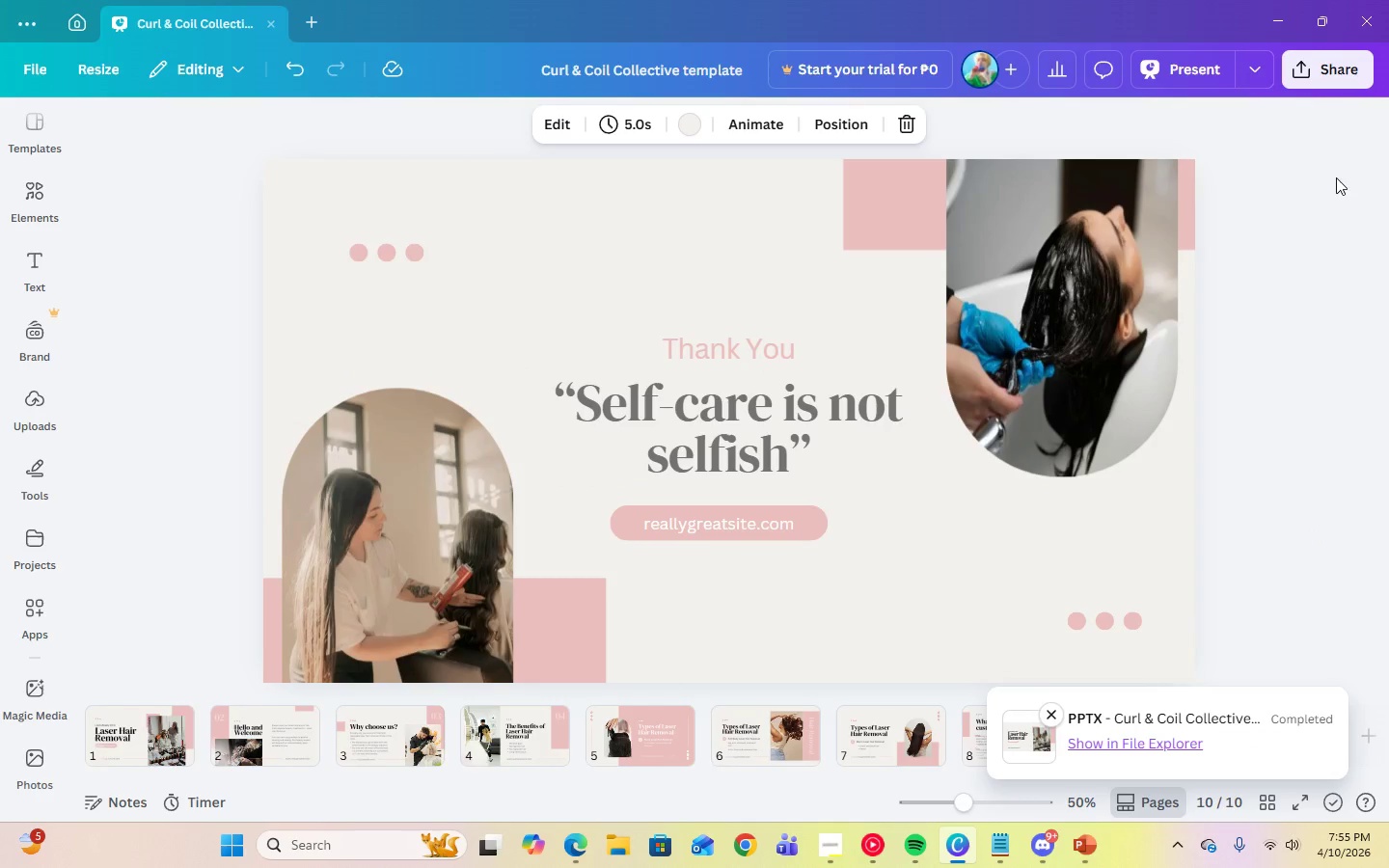 
left_click([1329, 81])
 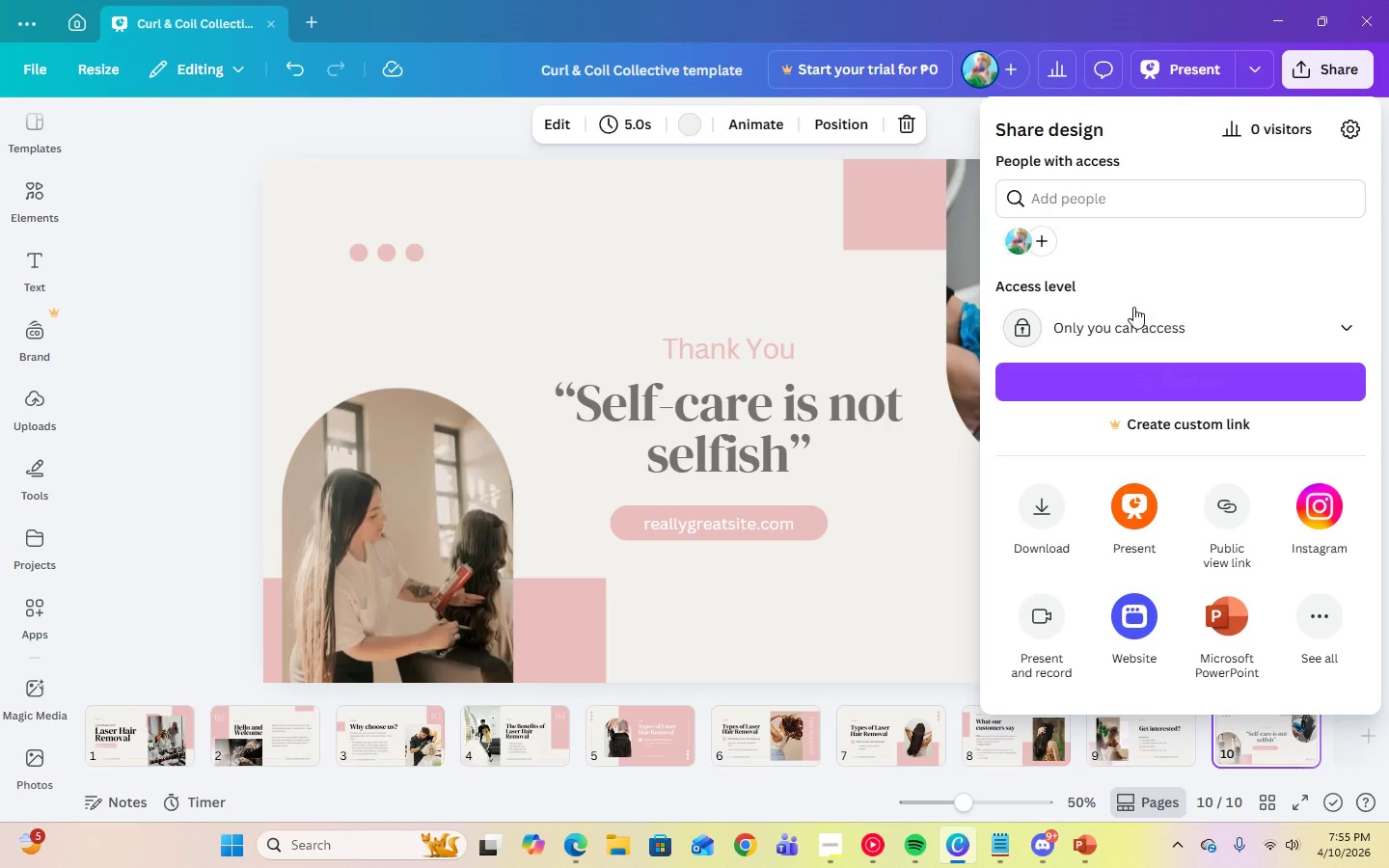 
left_click([1129, 322])
 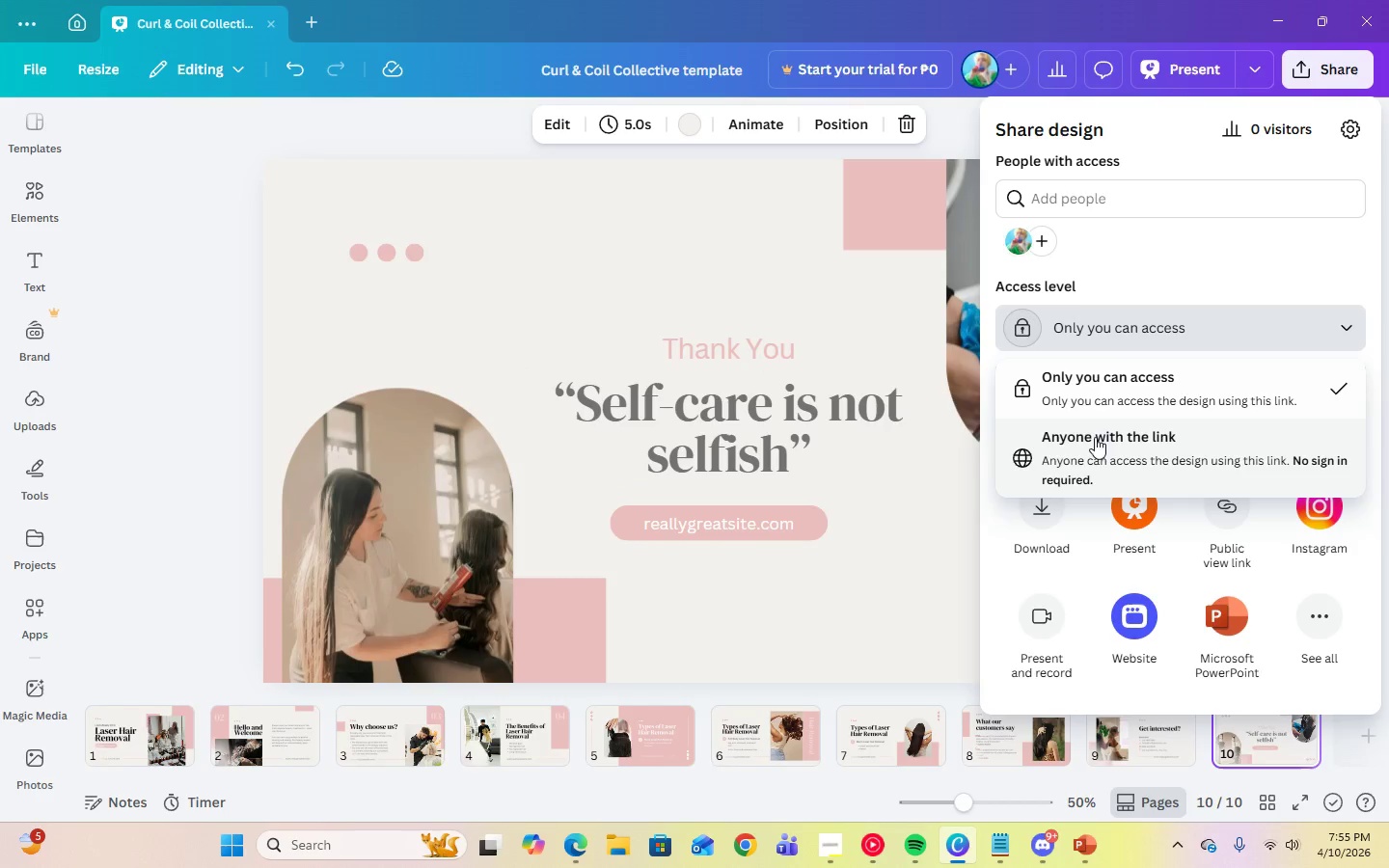 
left_click([1094, 438])
 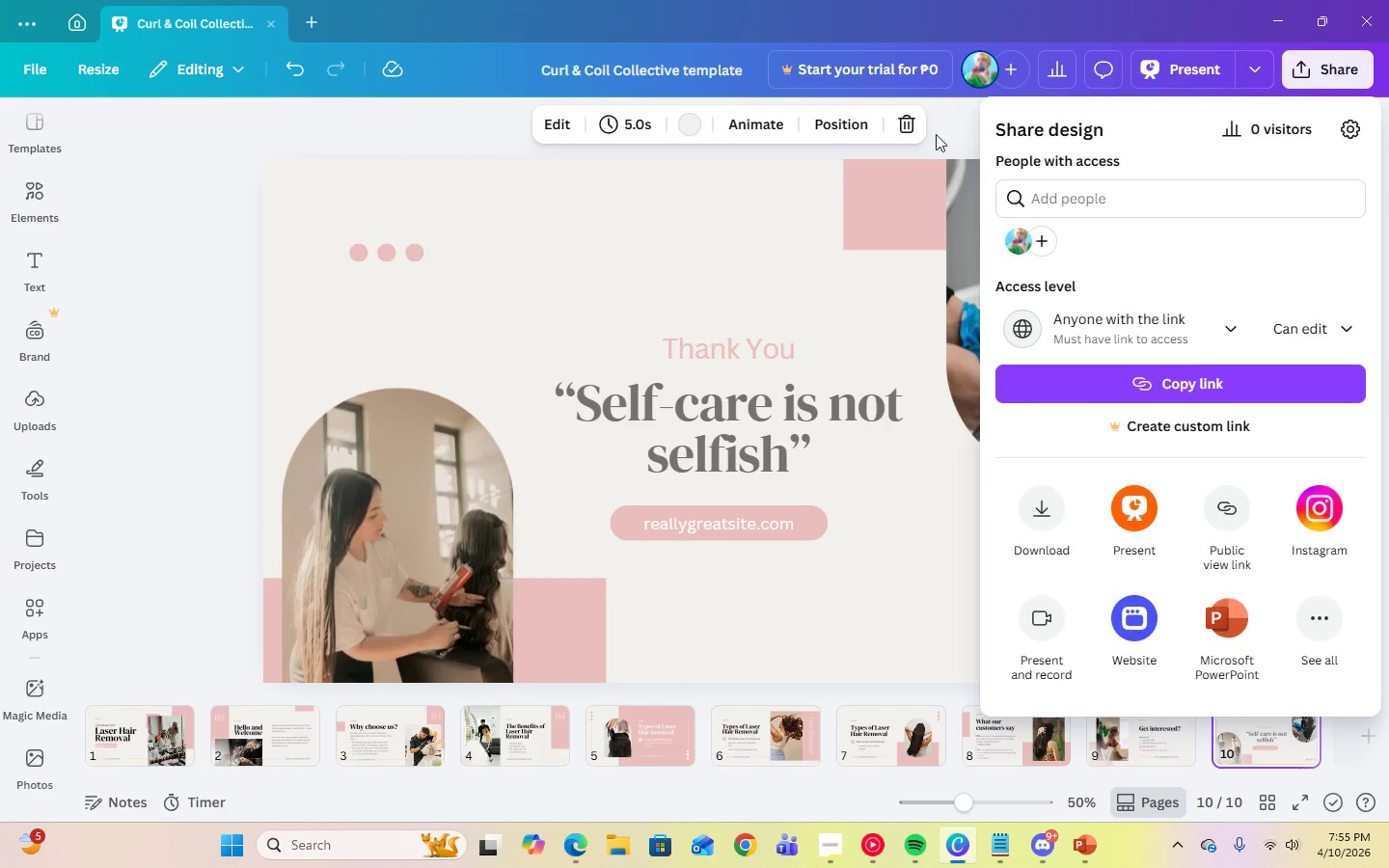 
left_click([961, 127])
 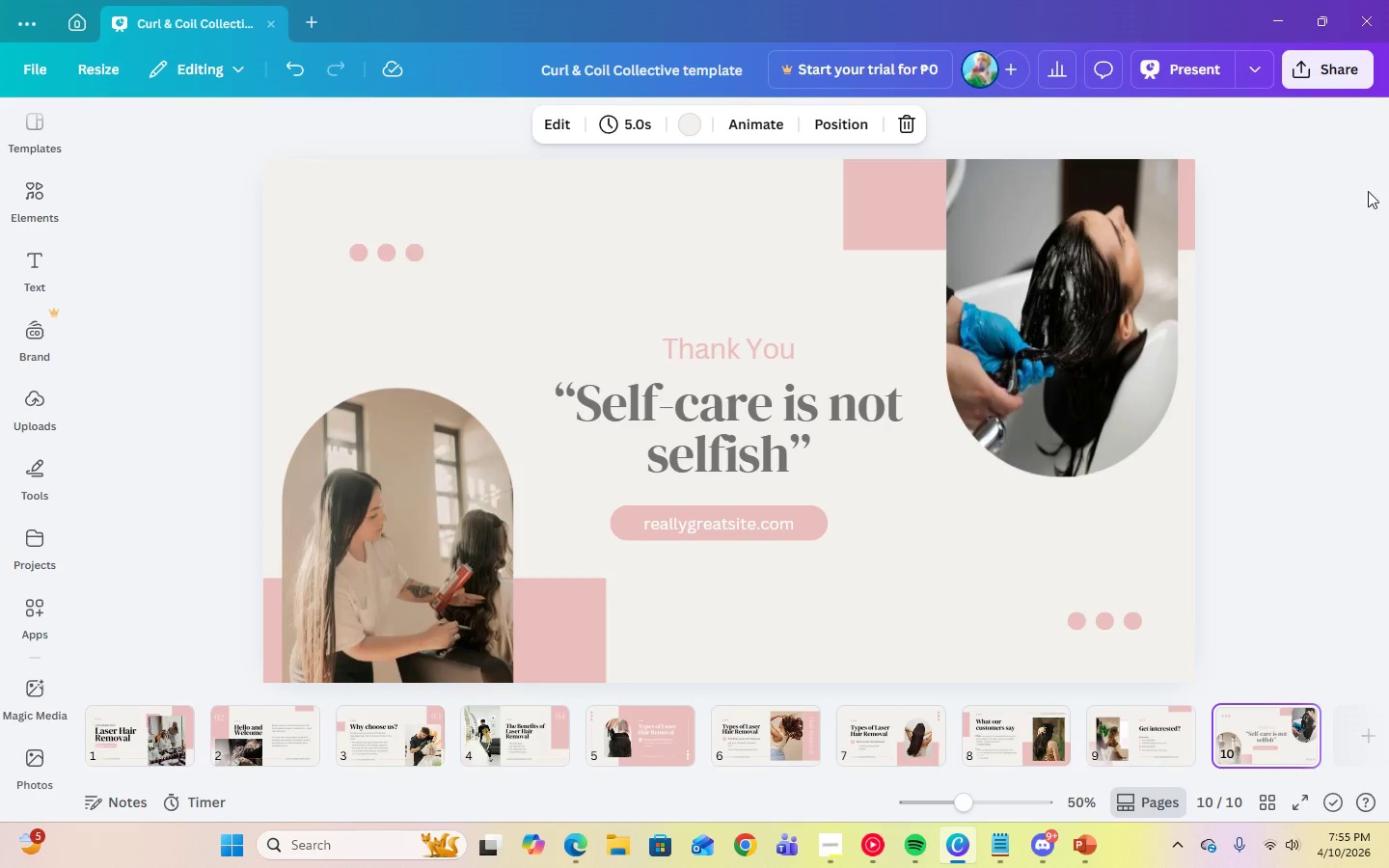 
left_click([1369, 221])
 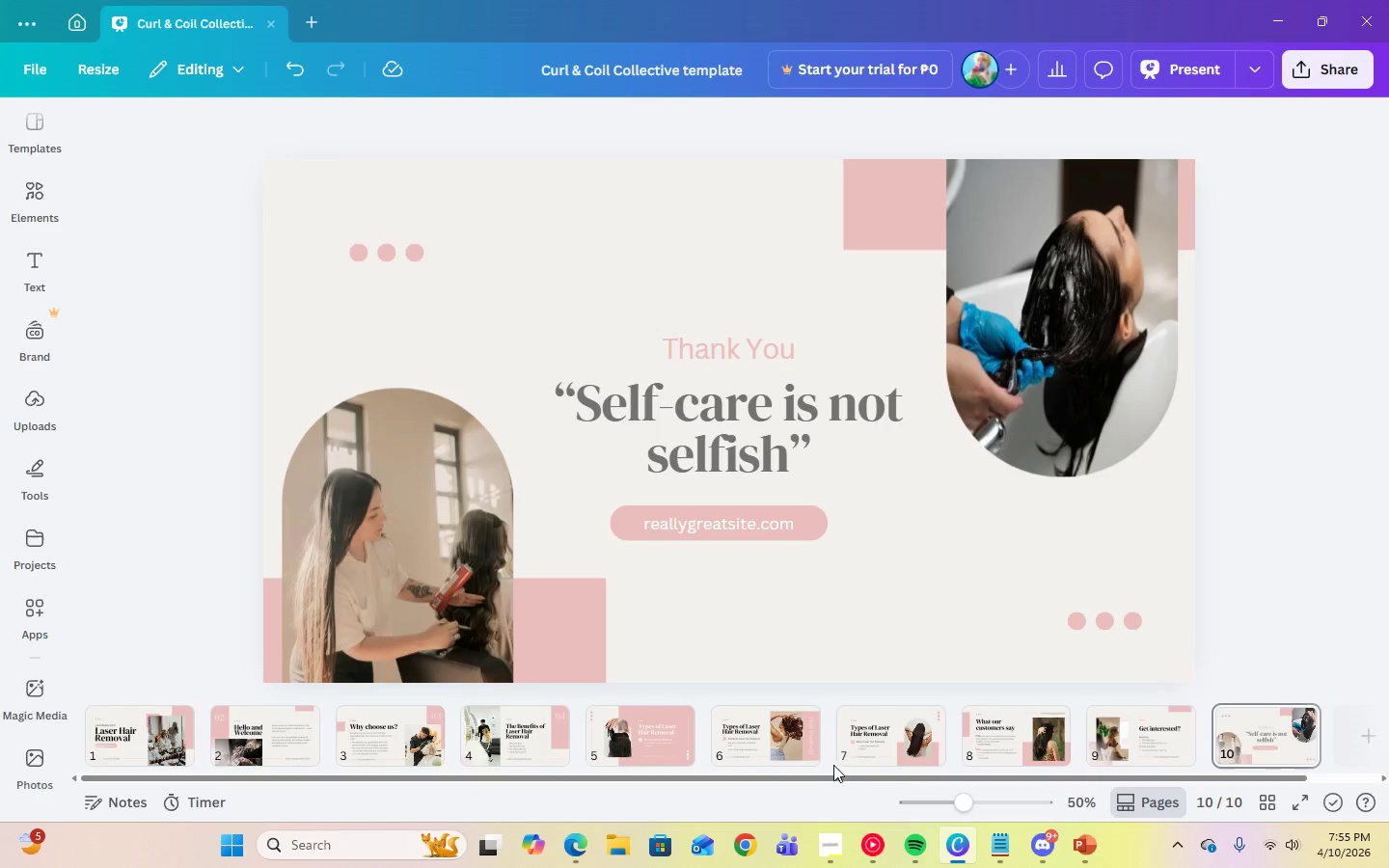 
left_click_drag(start_coordinate=[836, 780], to_coordinate=[459, 817])
 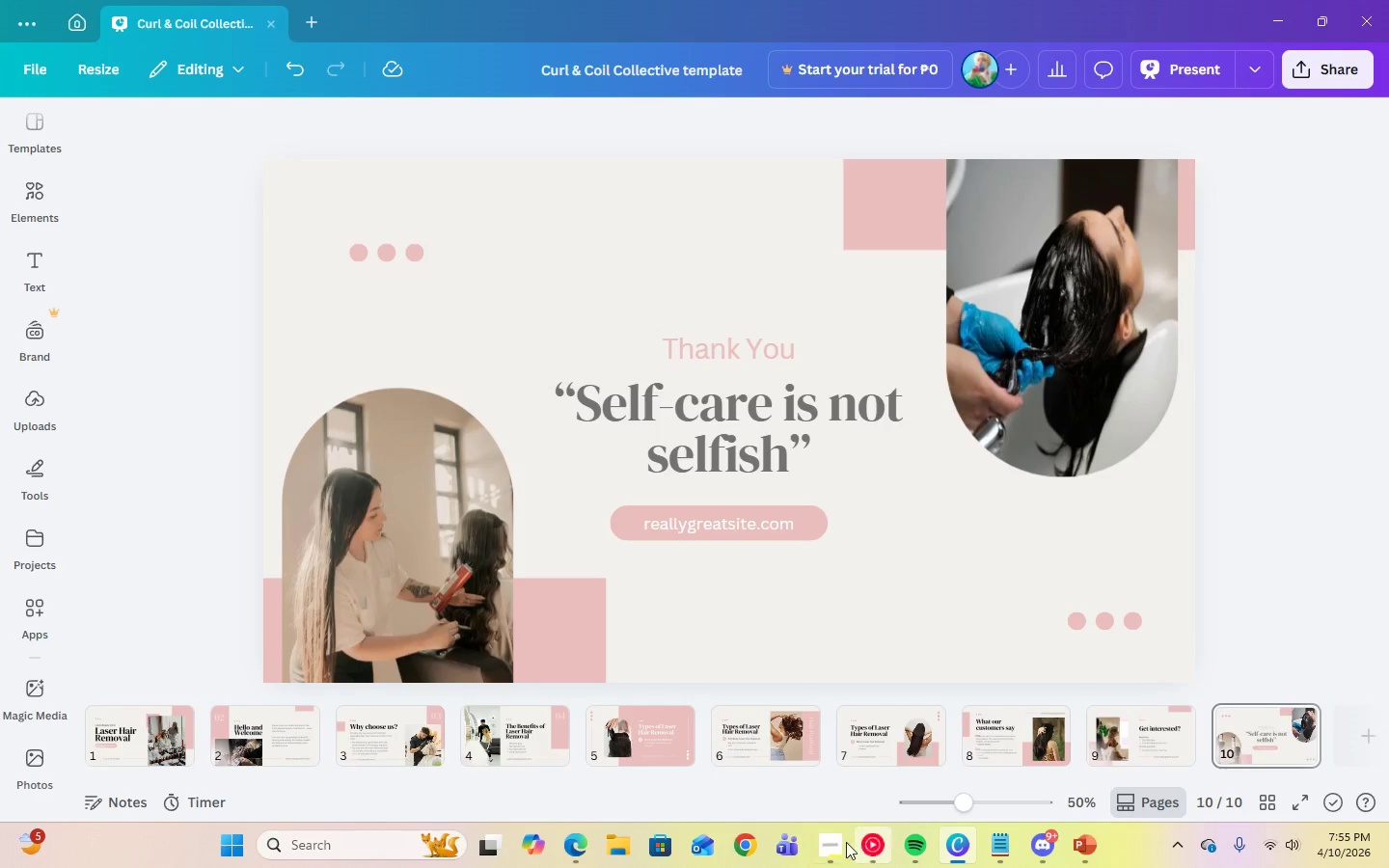 
left_click([841, 844])